 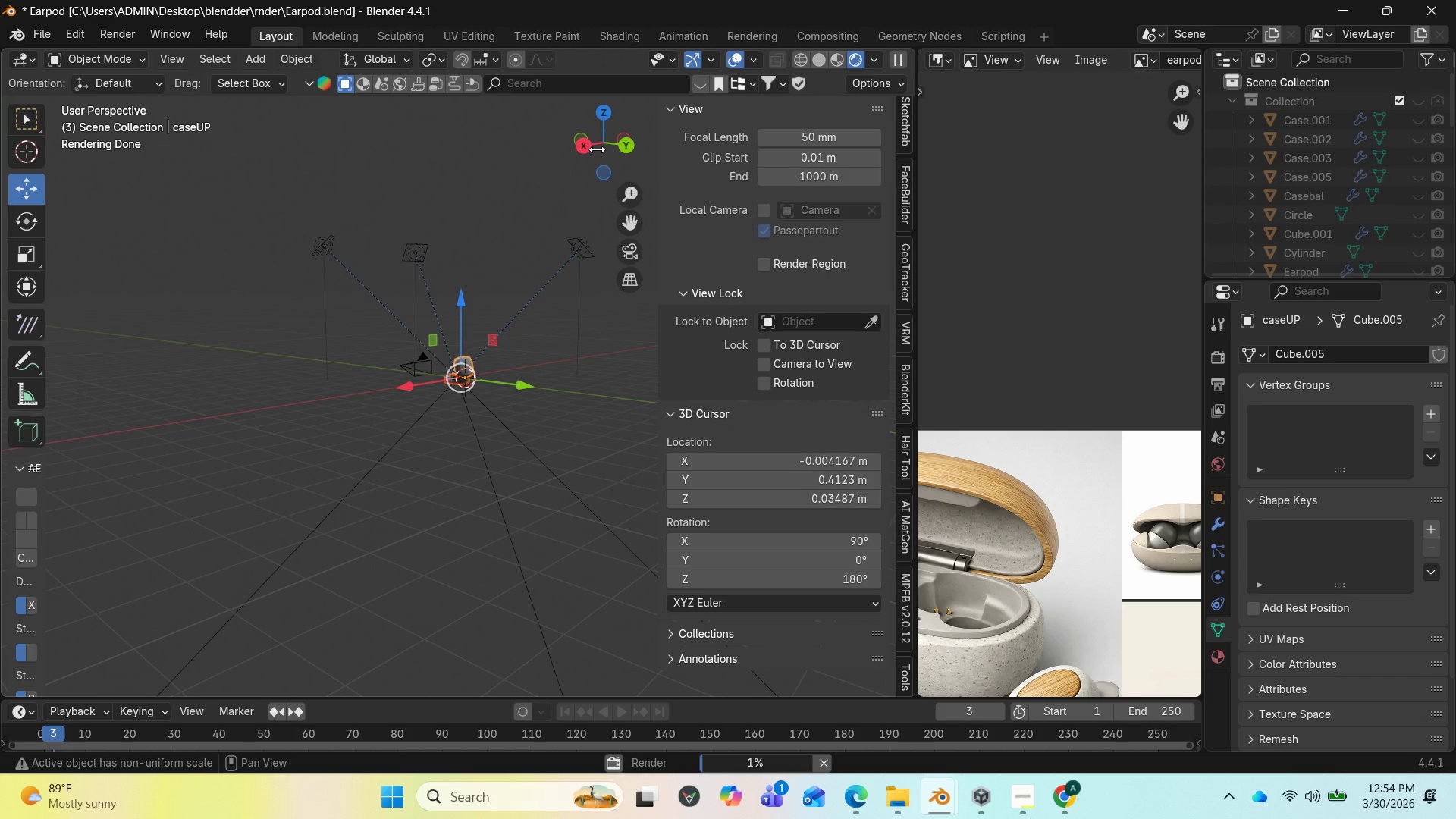 
left_click([588, 149])
 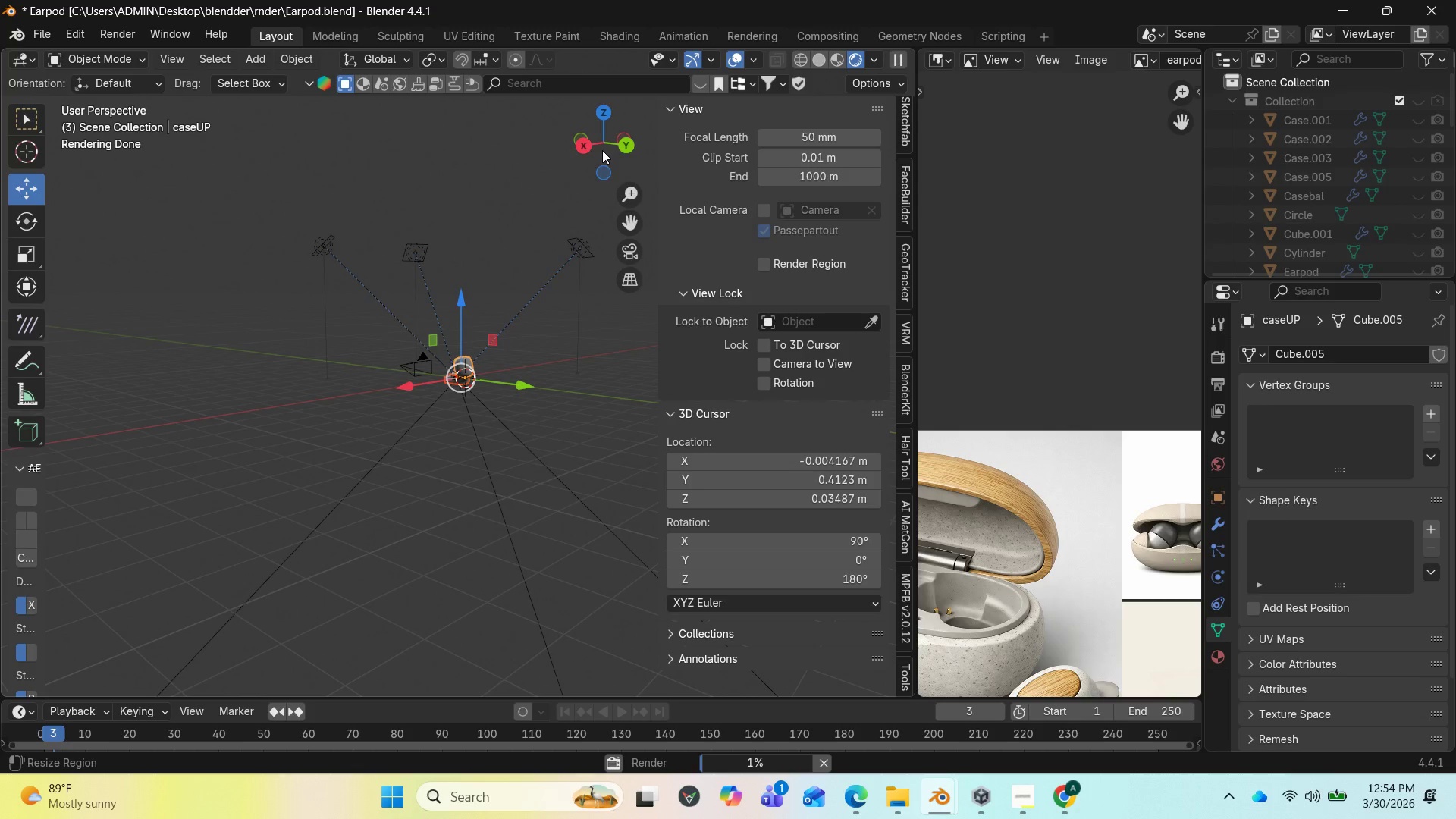 
left_click_drag(start_coordinate=[587, 149], to_coordinate=[631, 169])
 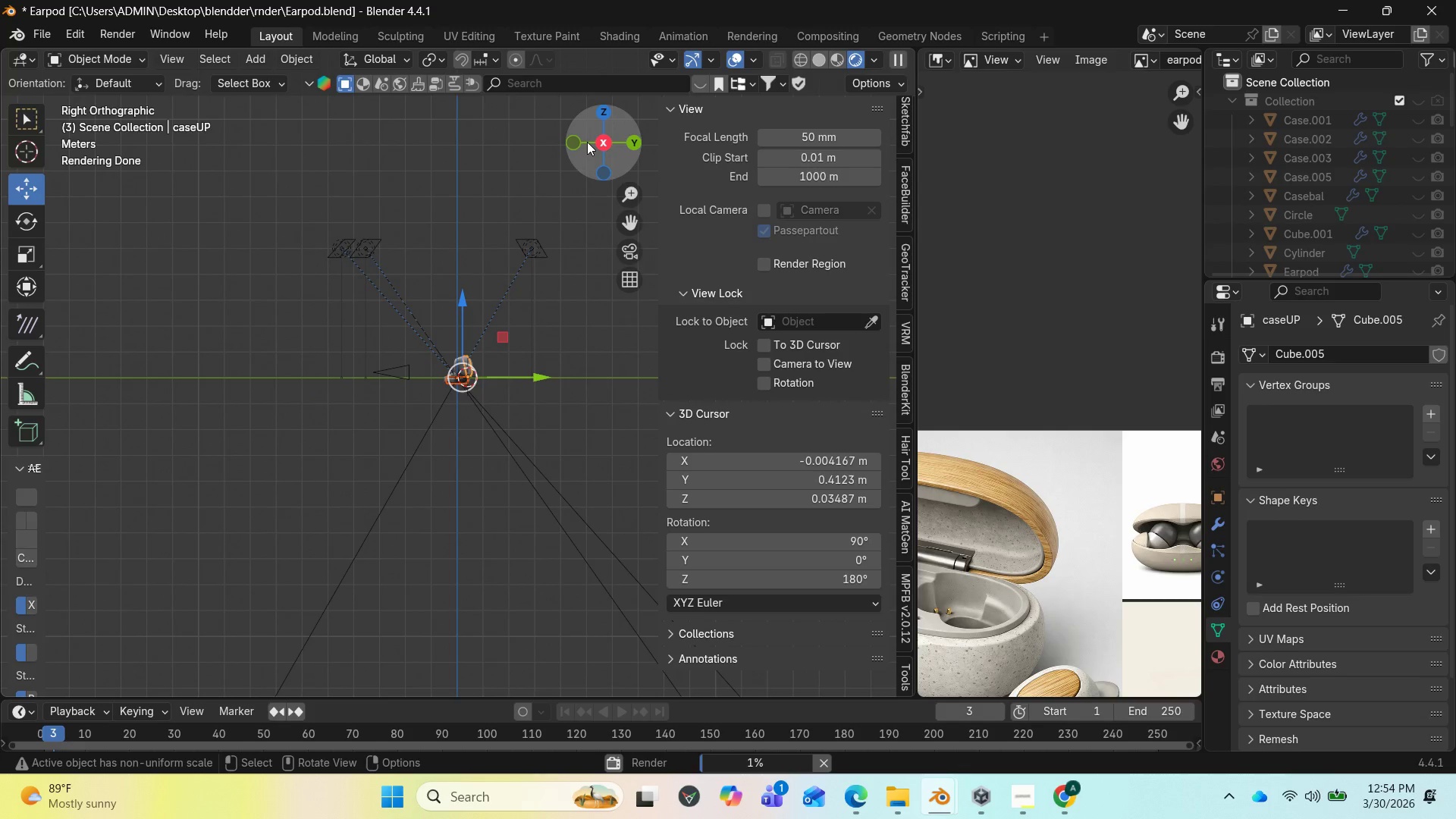 
left_click_drag(start_coordinate=[586, 141], to_coordinate=[695, 193])
 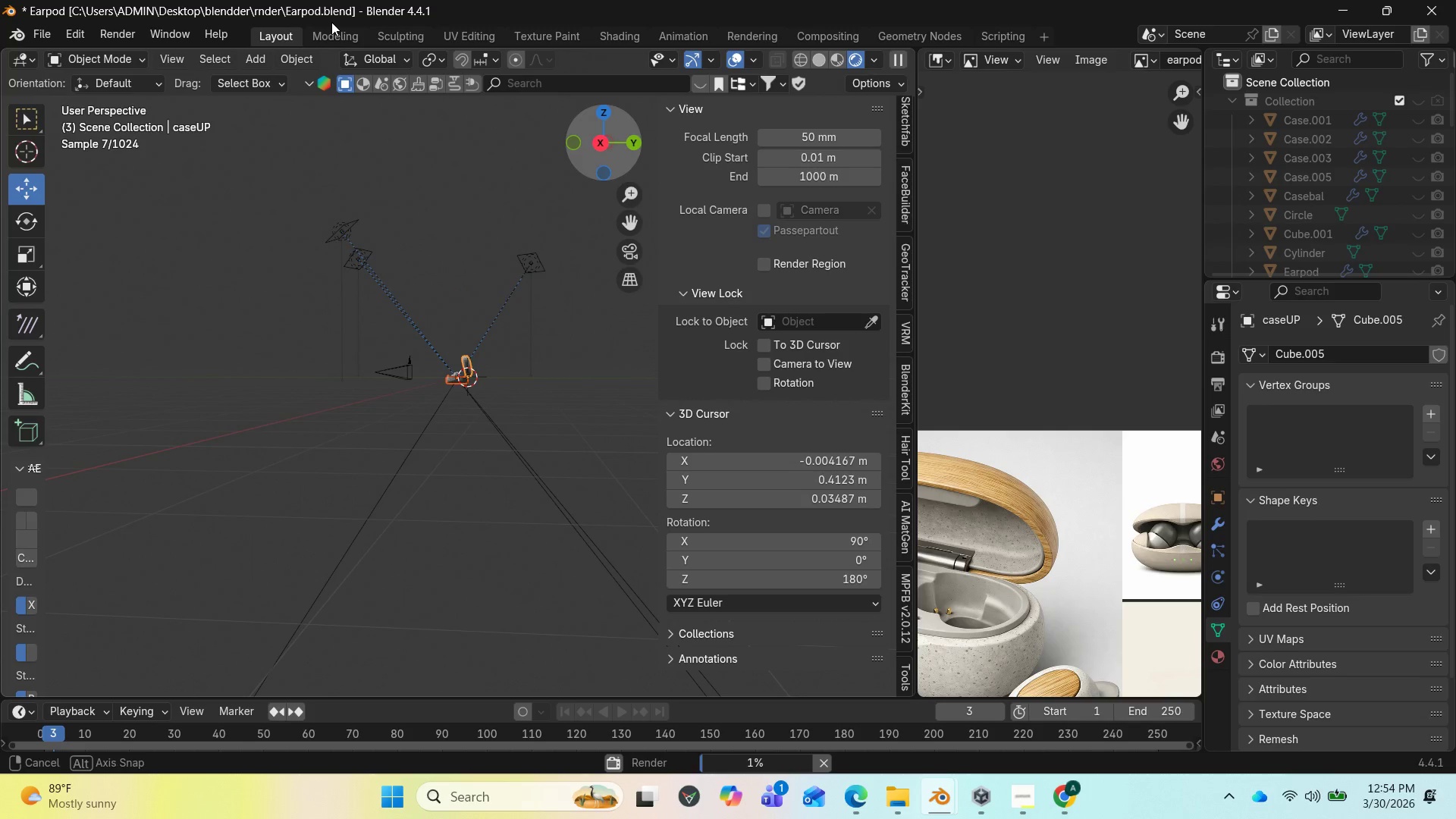 
left_click([833, 60])
 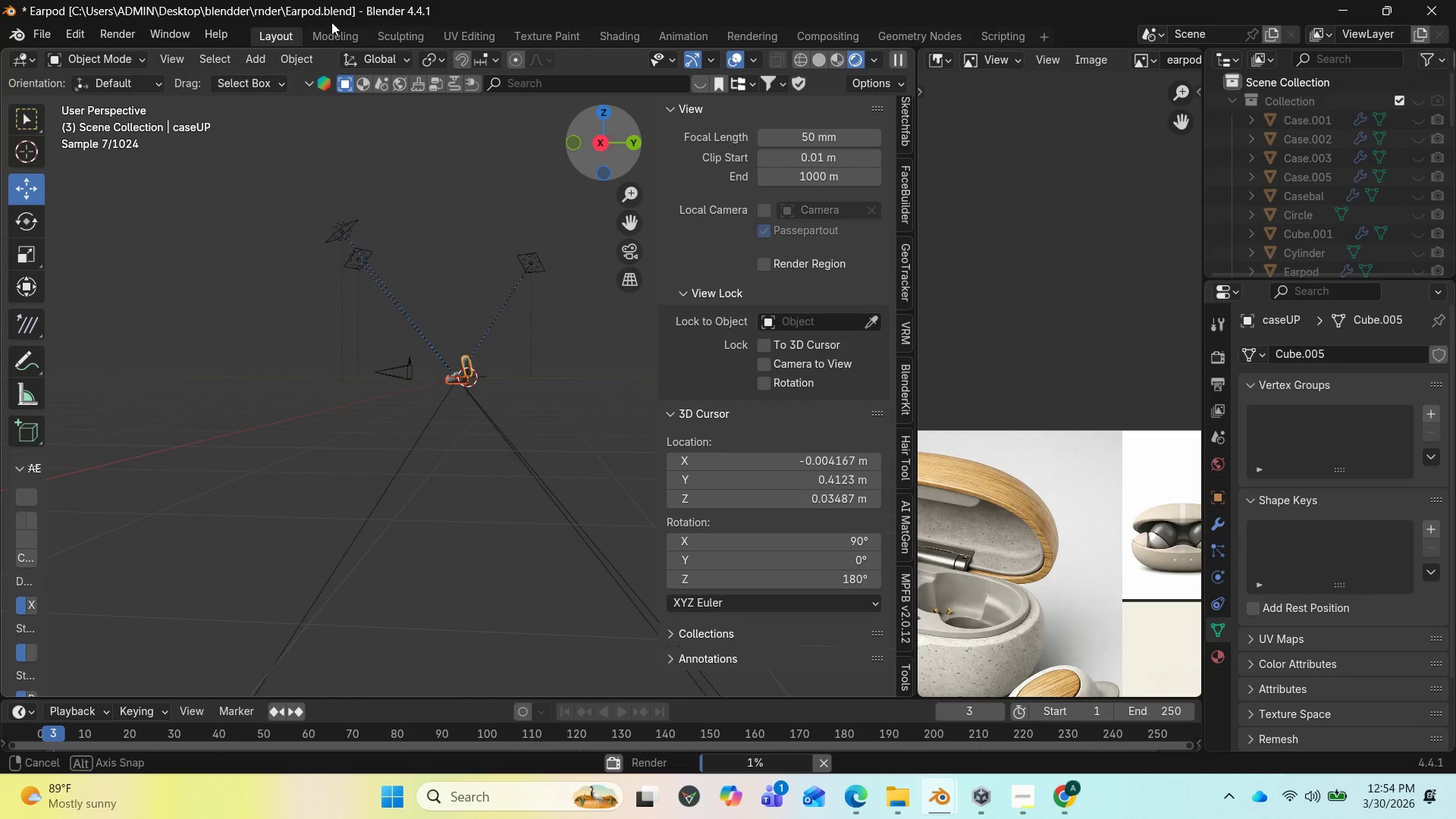 
left_click([1021, 711])
 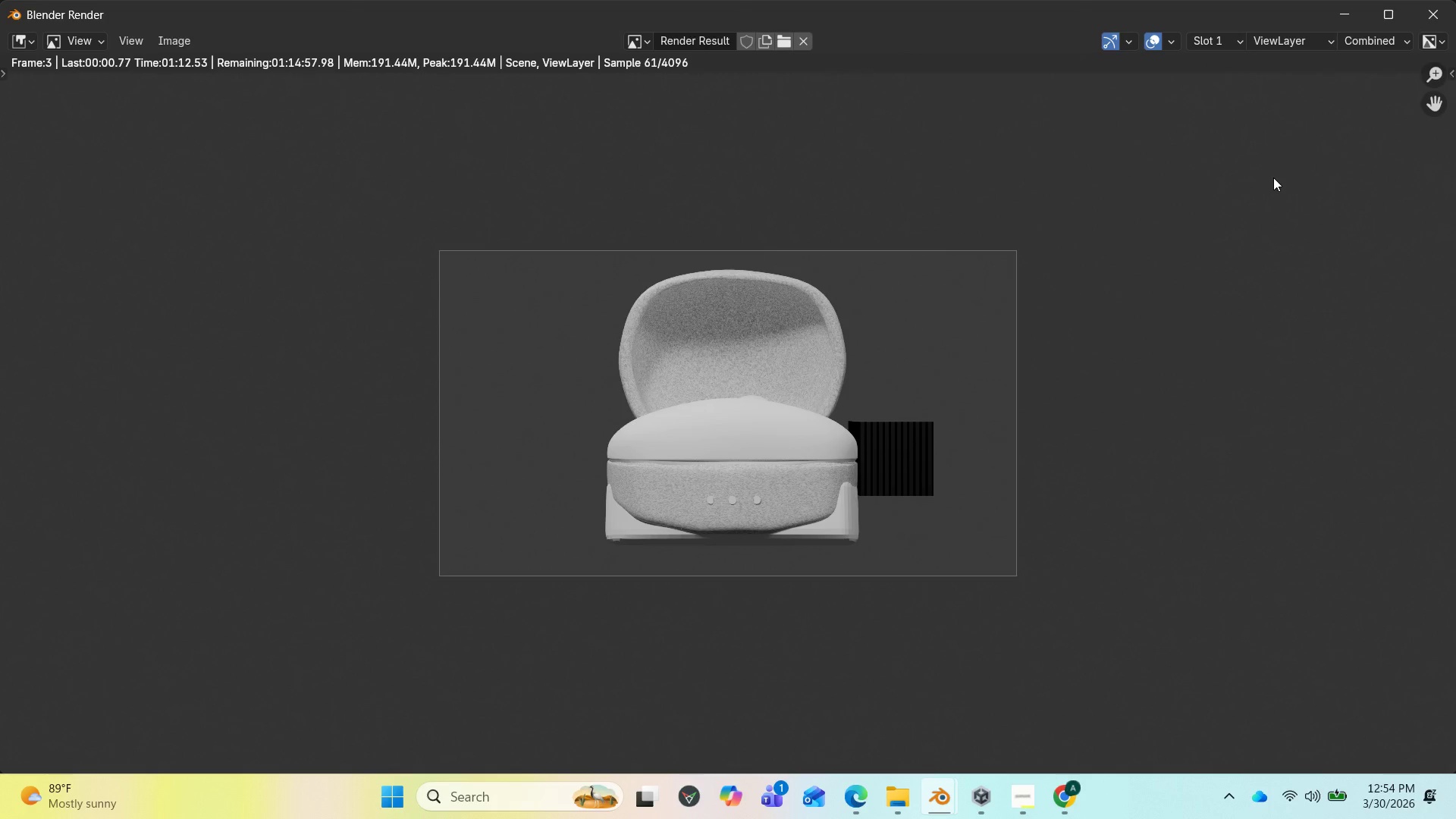 
left_click([1343, 19])
 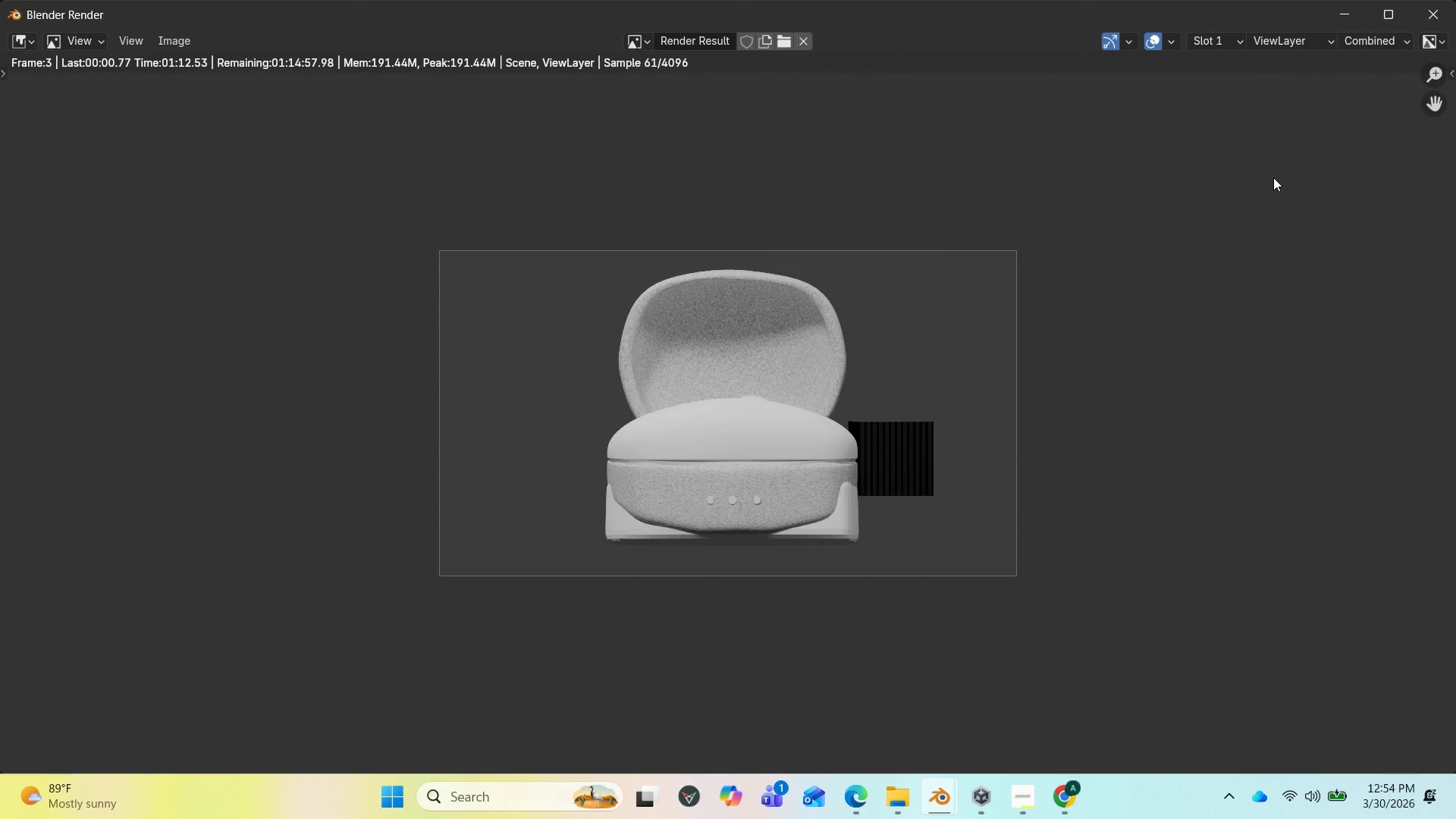 
left_click([937, 802])
 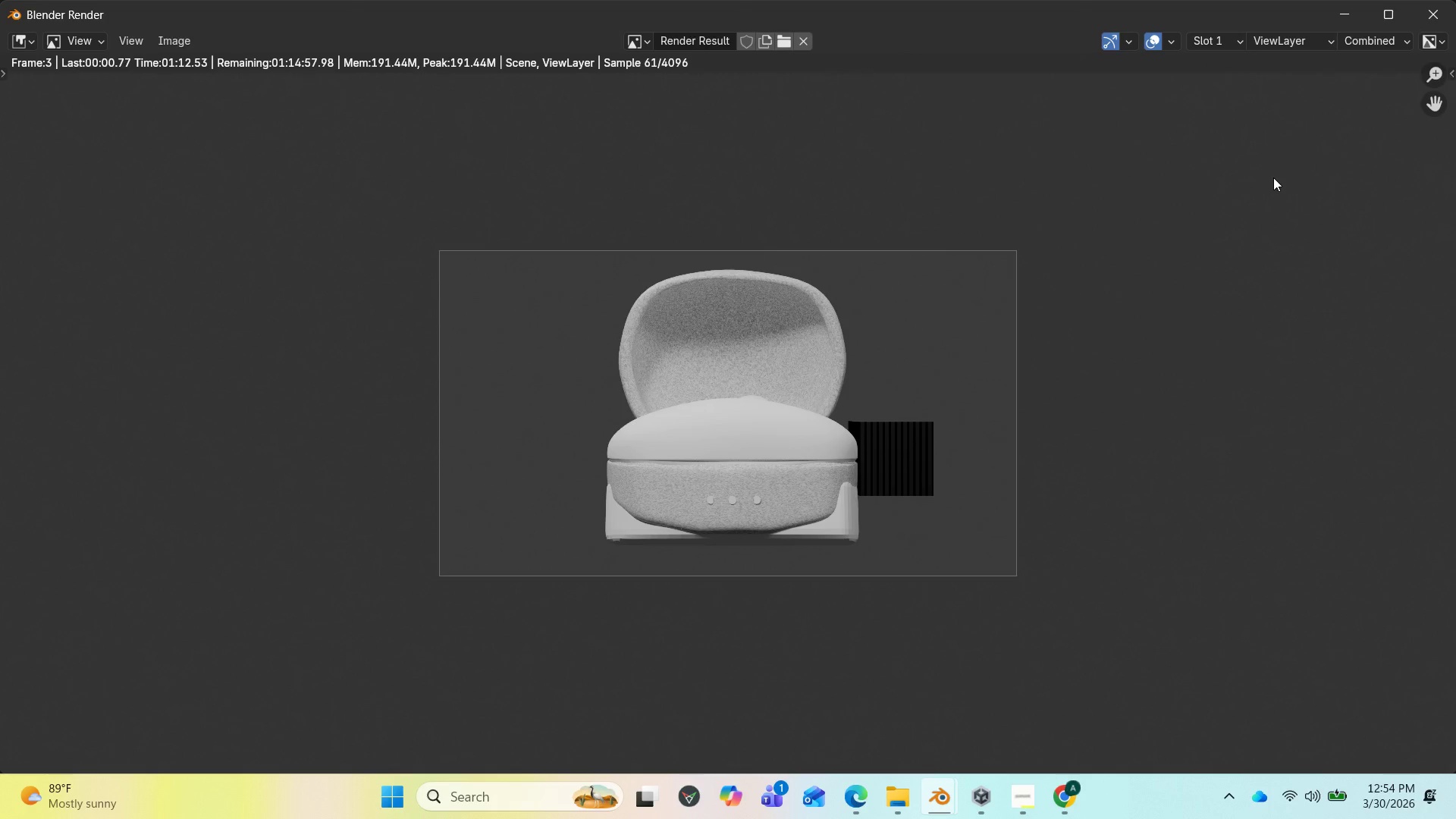 
left_click([939, 797])
 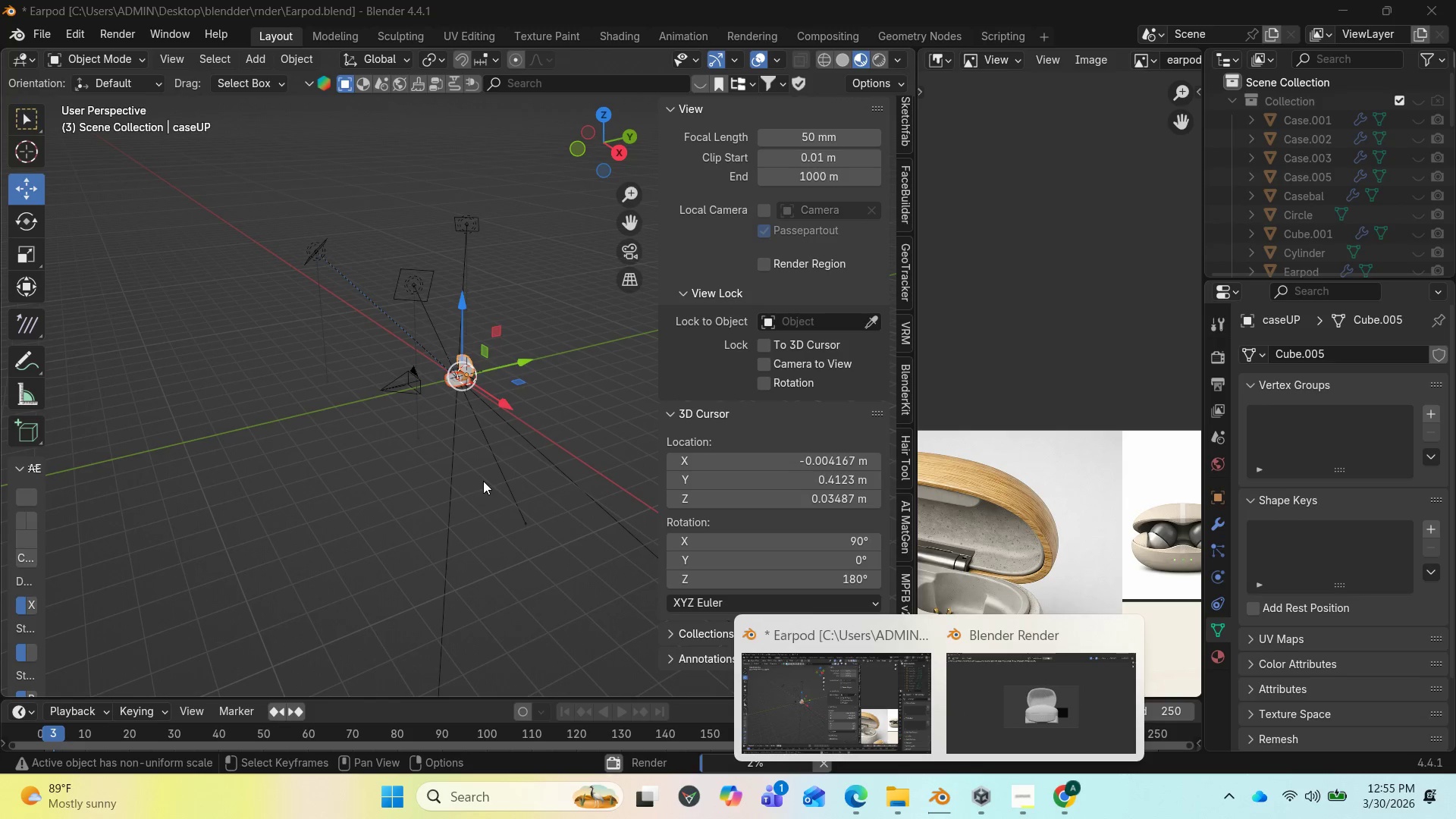 
wait(53.53)
 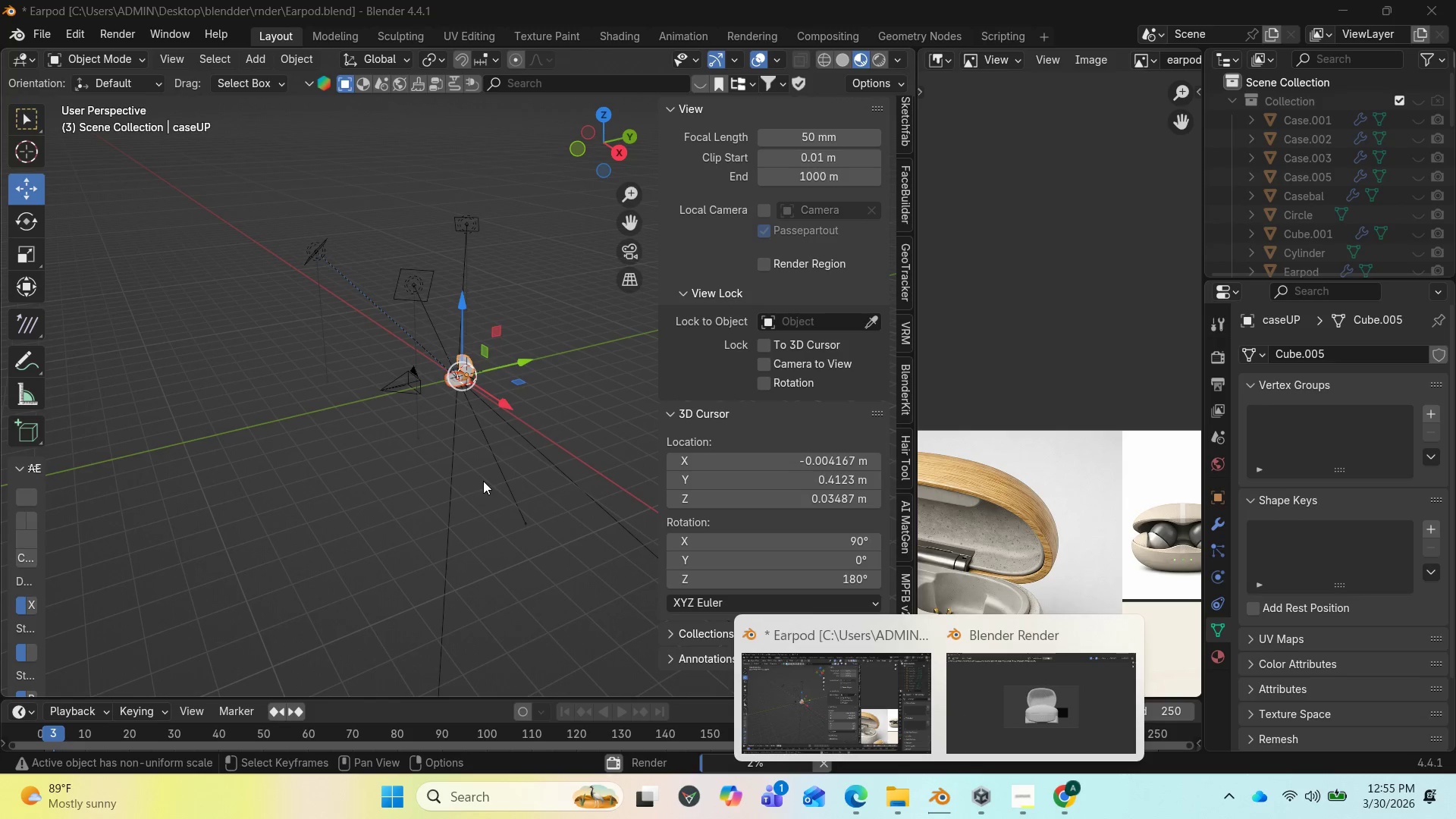 
left_click([947, 810])
 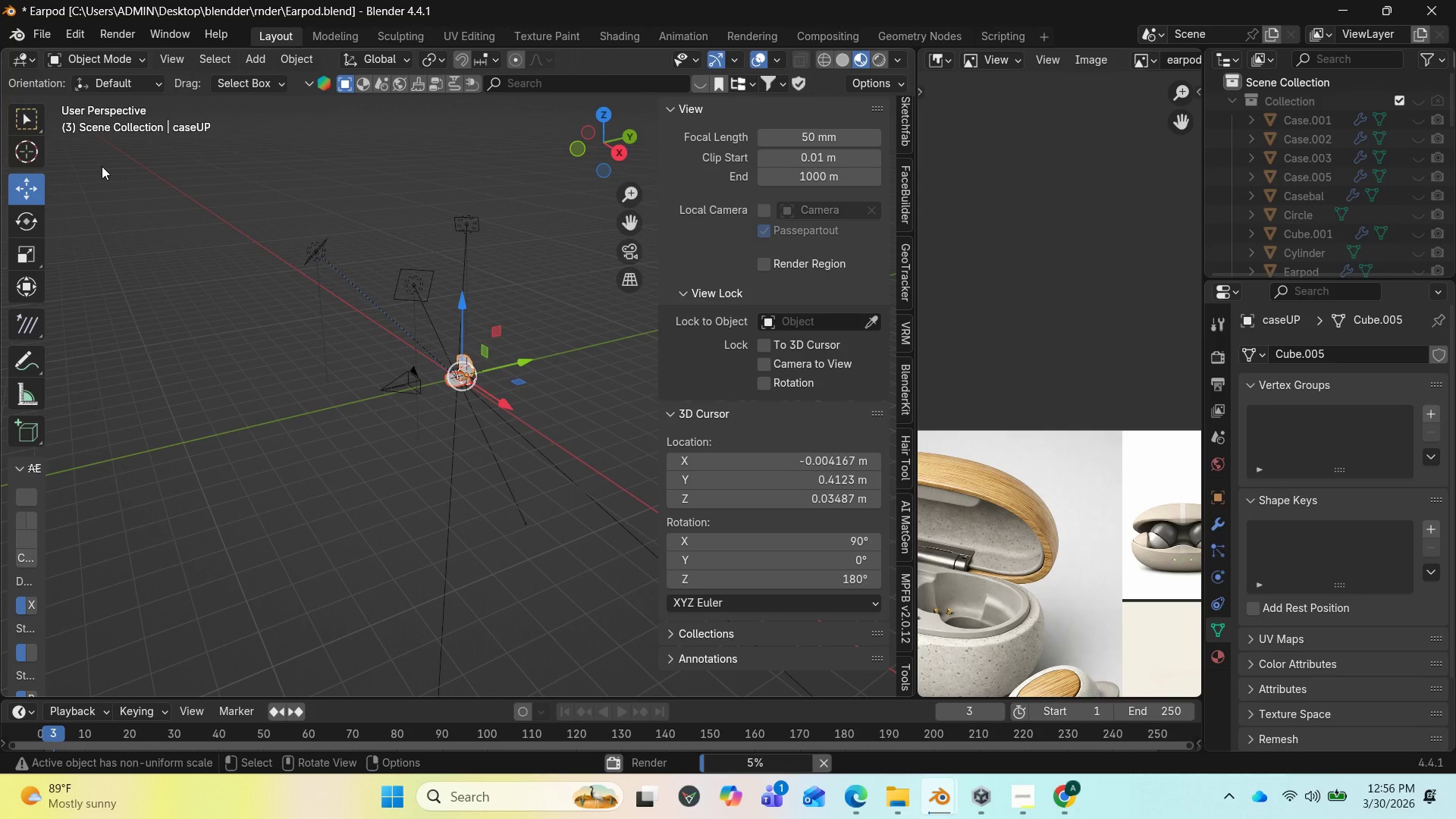 
wait(50.36)
 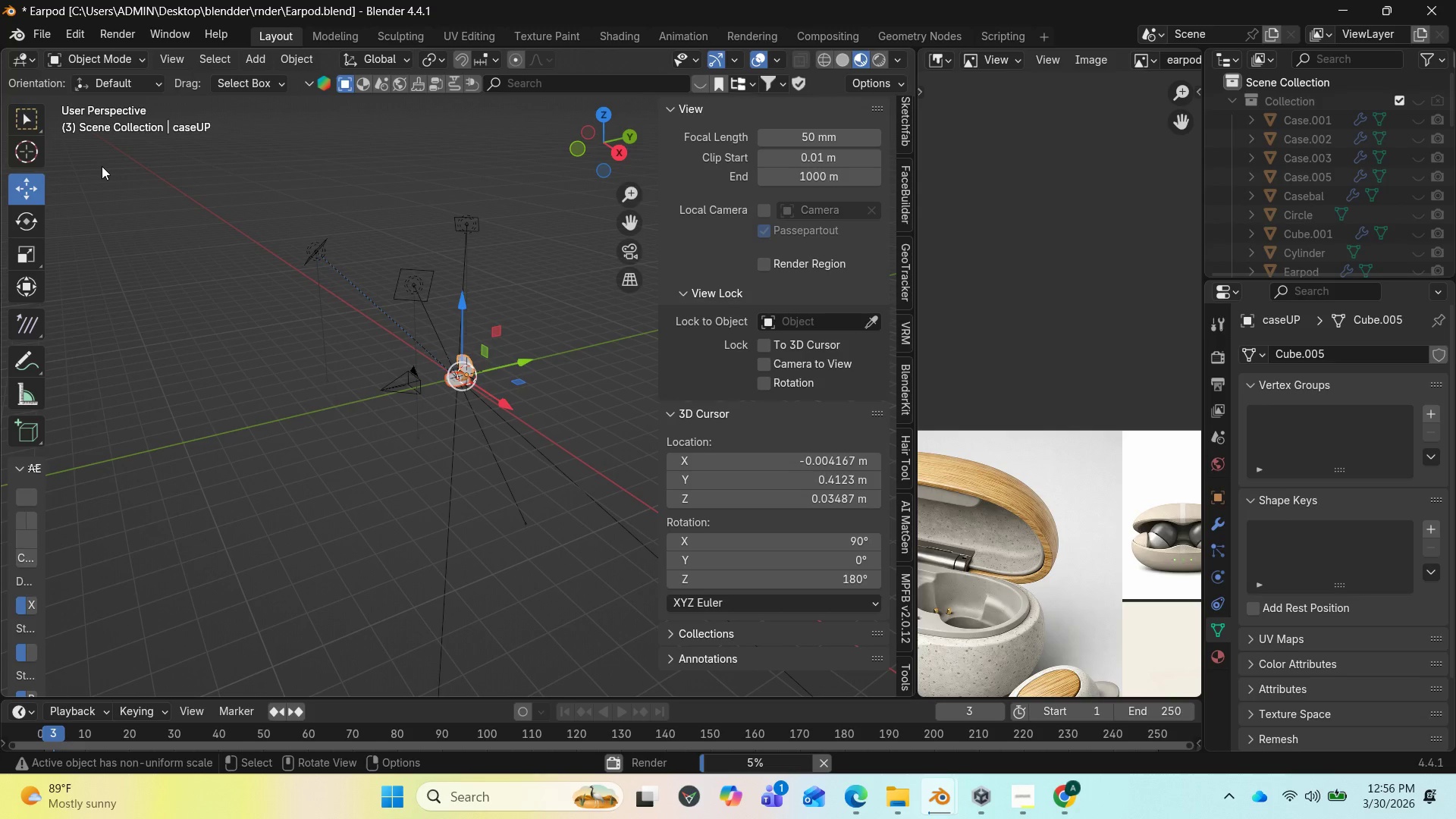 
left_click([821, 764])
 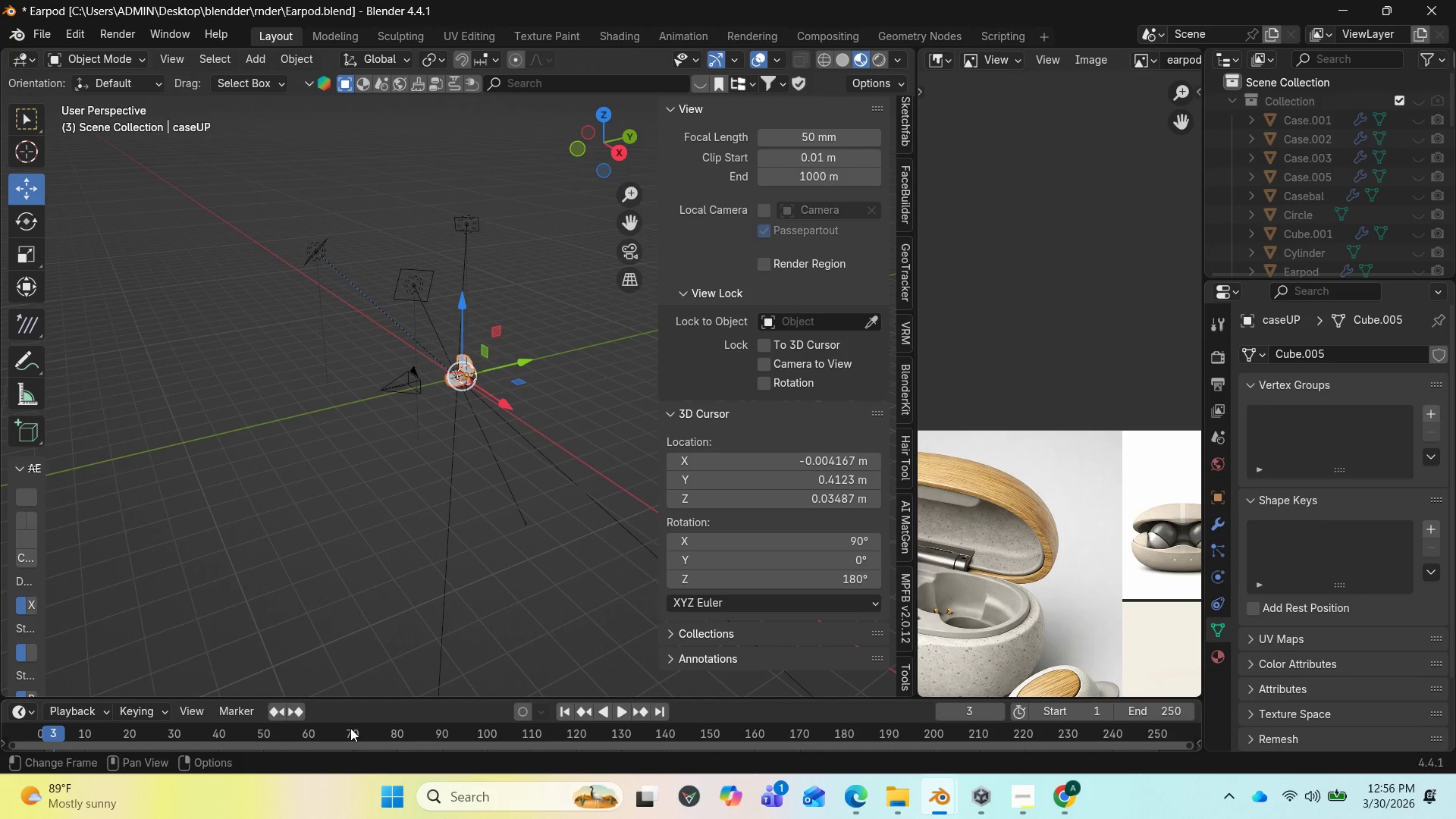 
mouse_move([571, 694])
 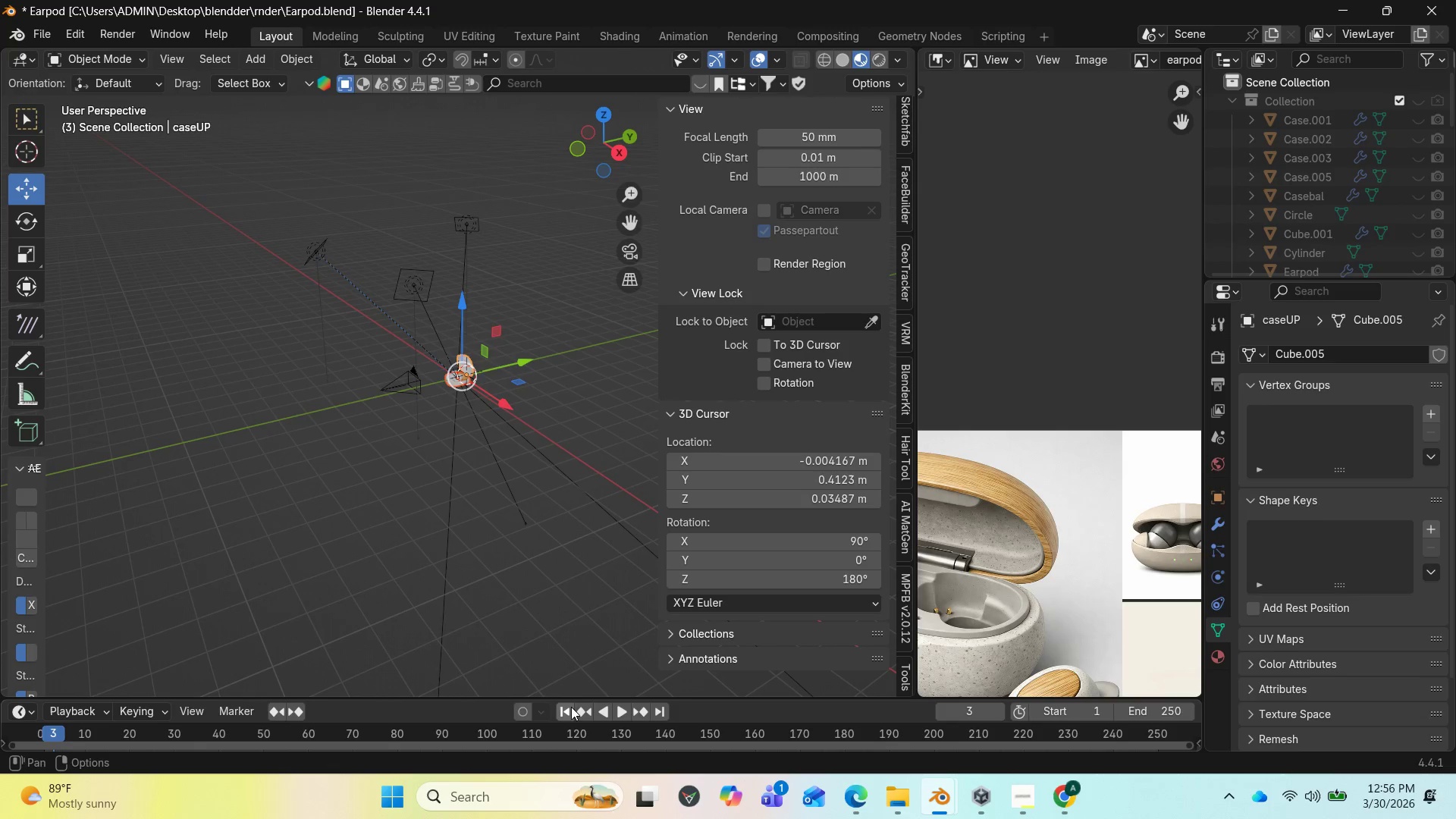 
left_click([570, 707])
 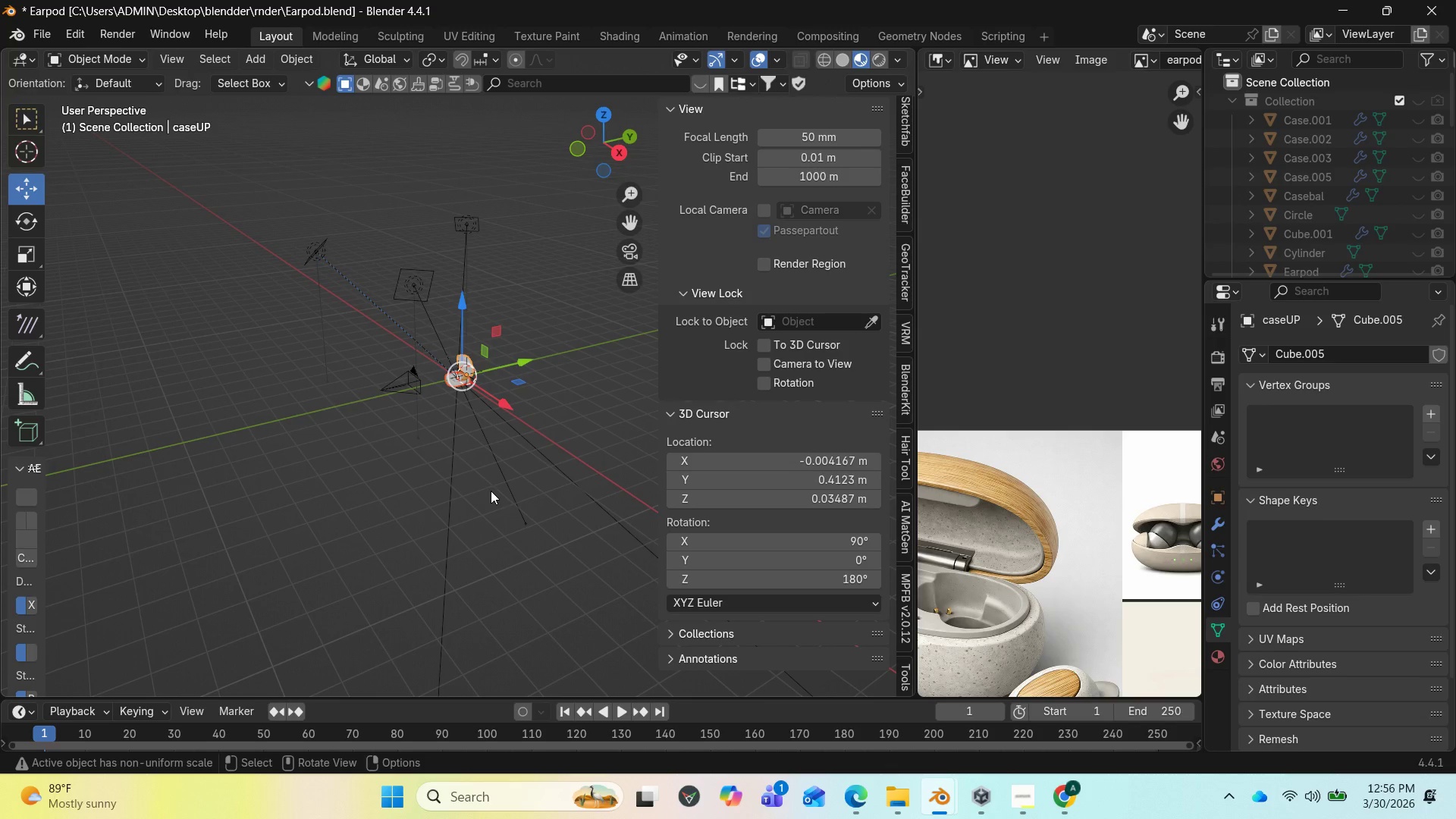 
key(Insert)
 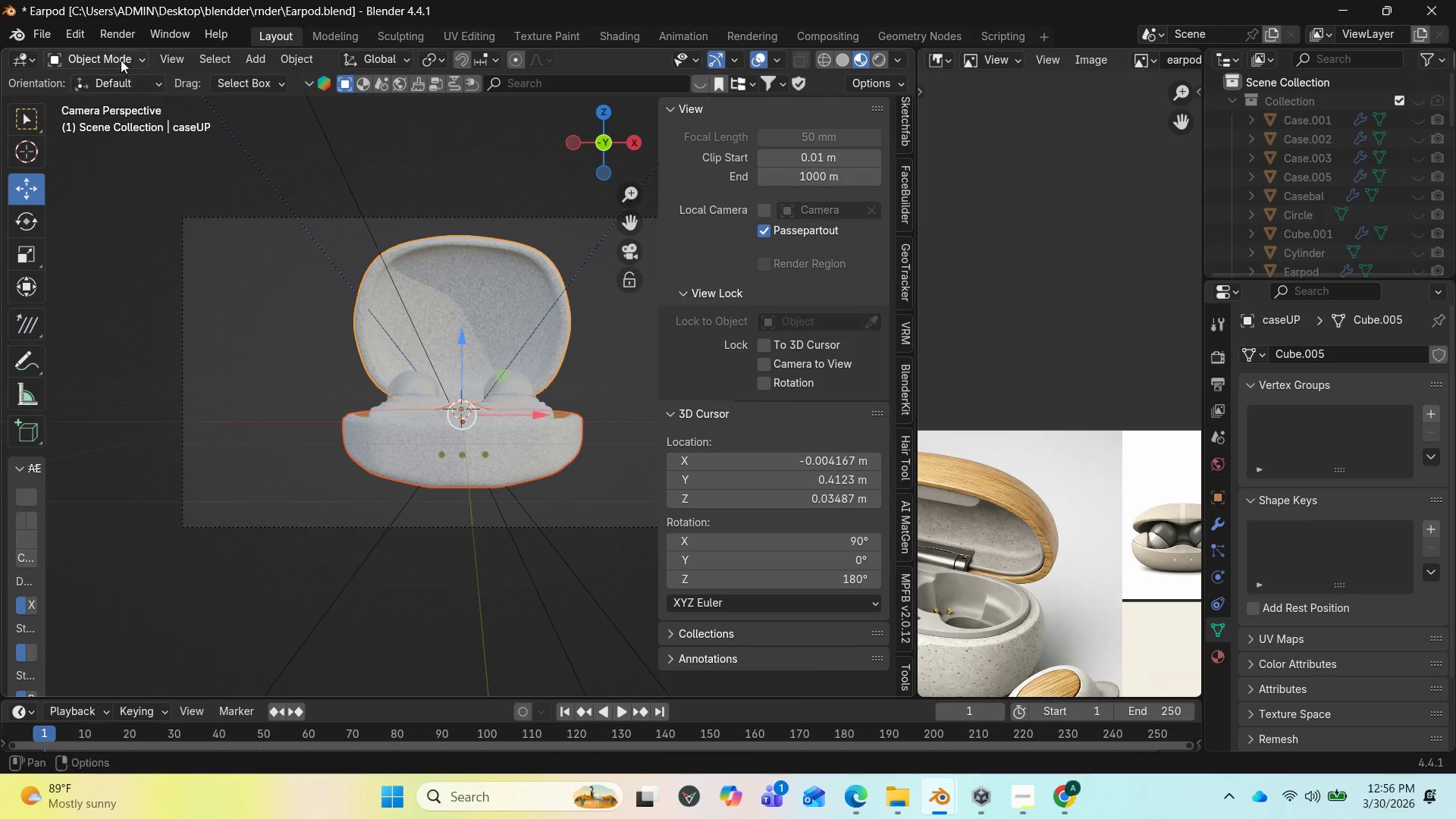 
left_click([121, 38])
 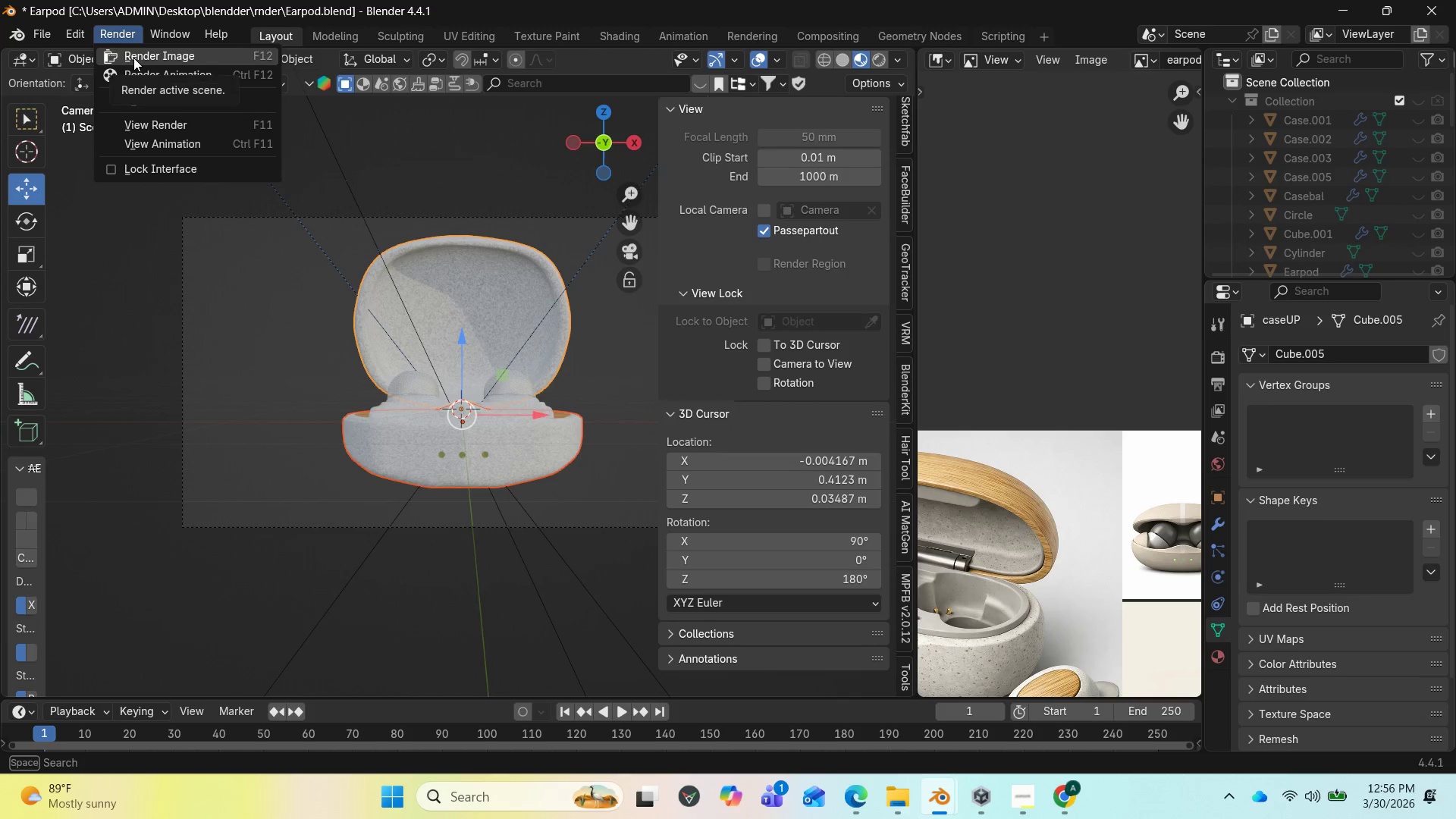 
left_click([133, 58])
 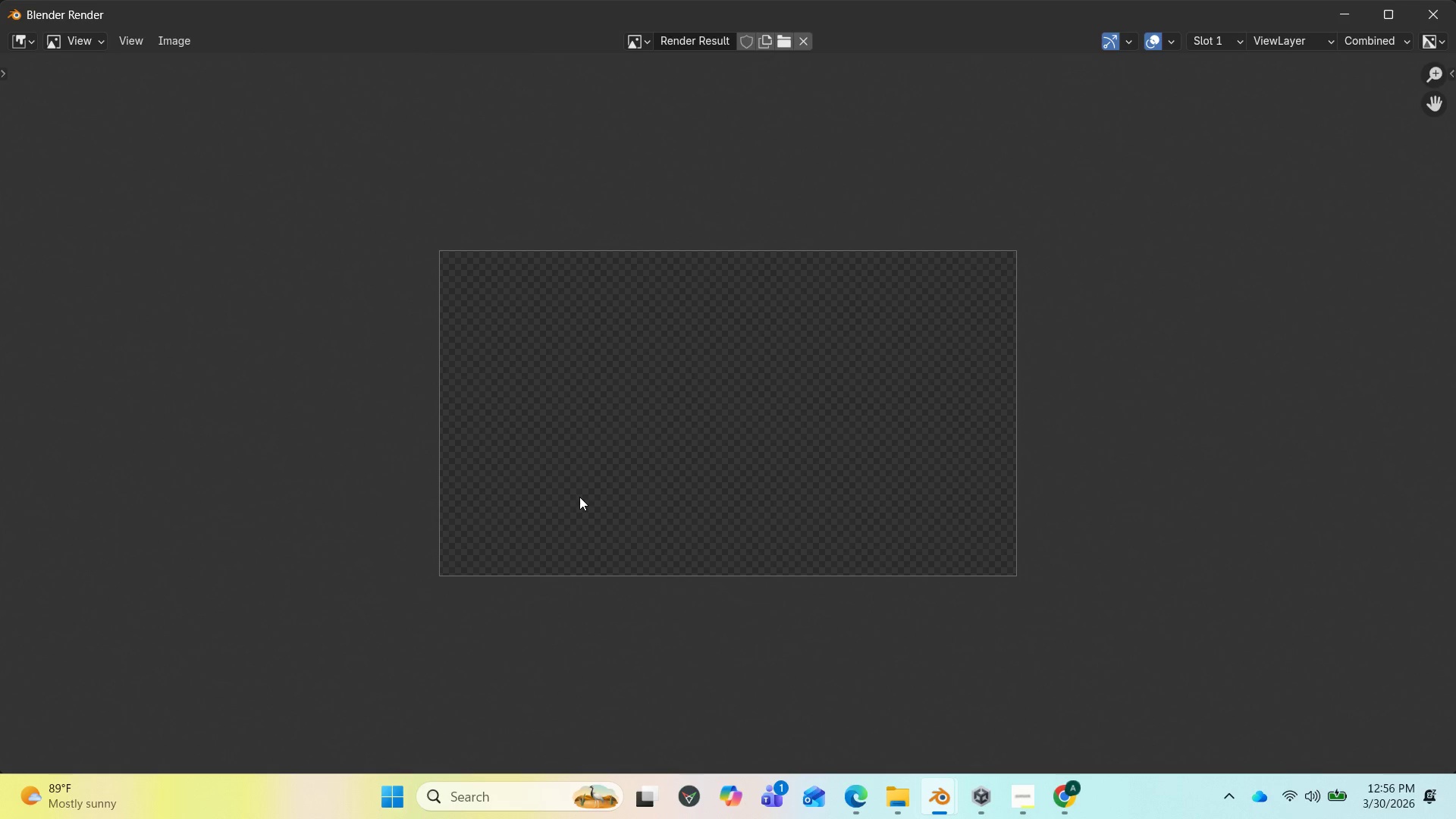 
wait(8.42)
 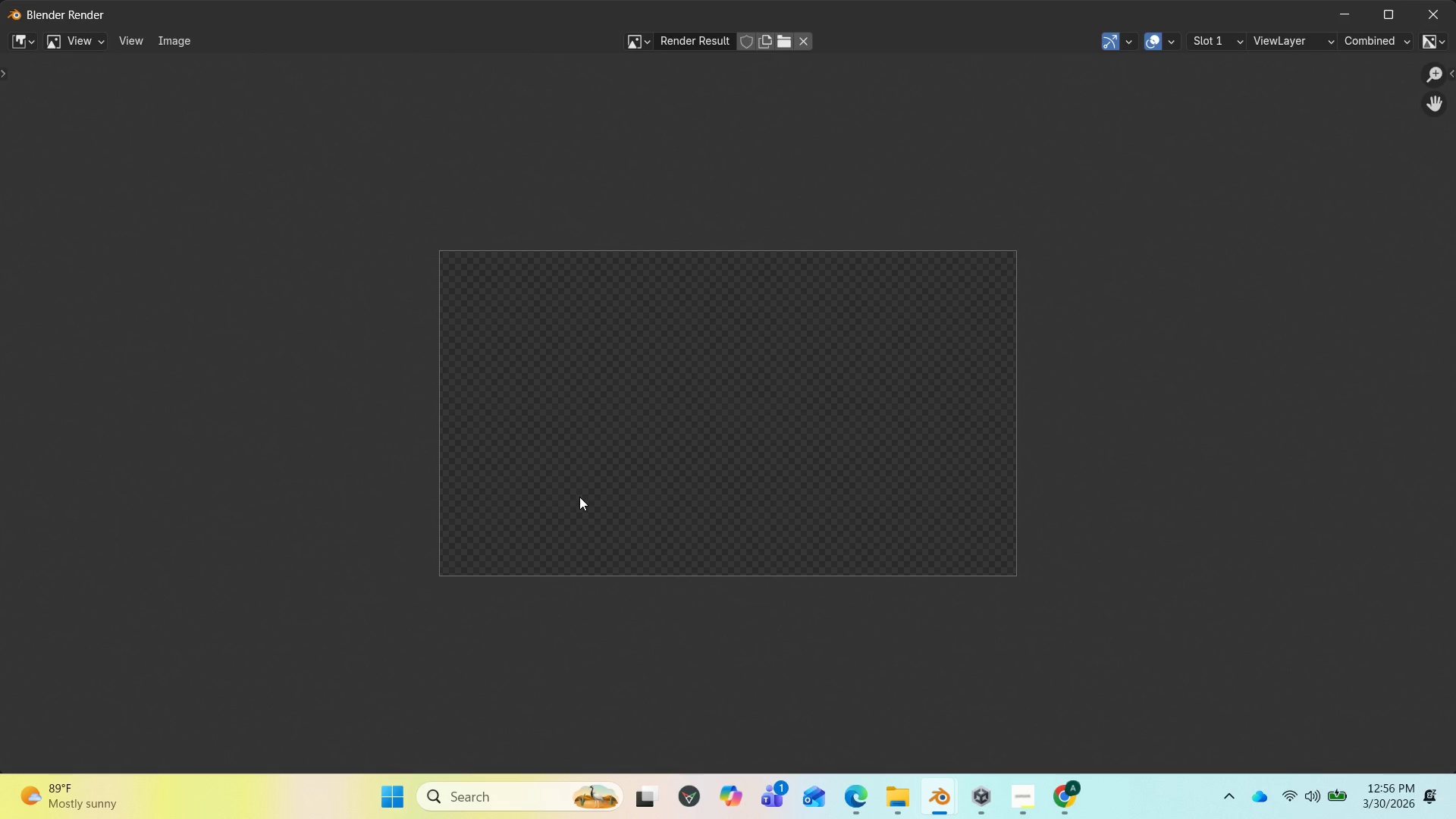 
left_click([1348, 14])
 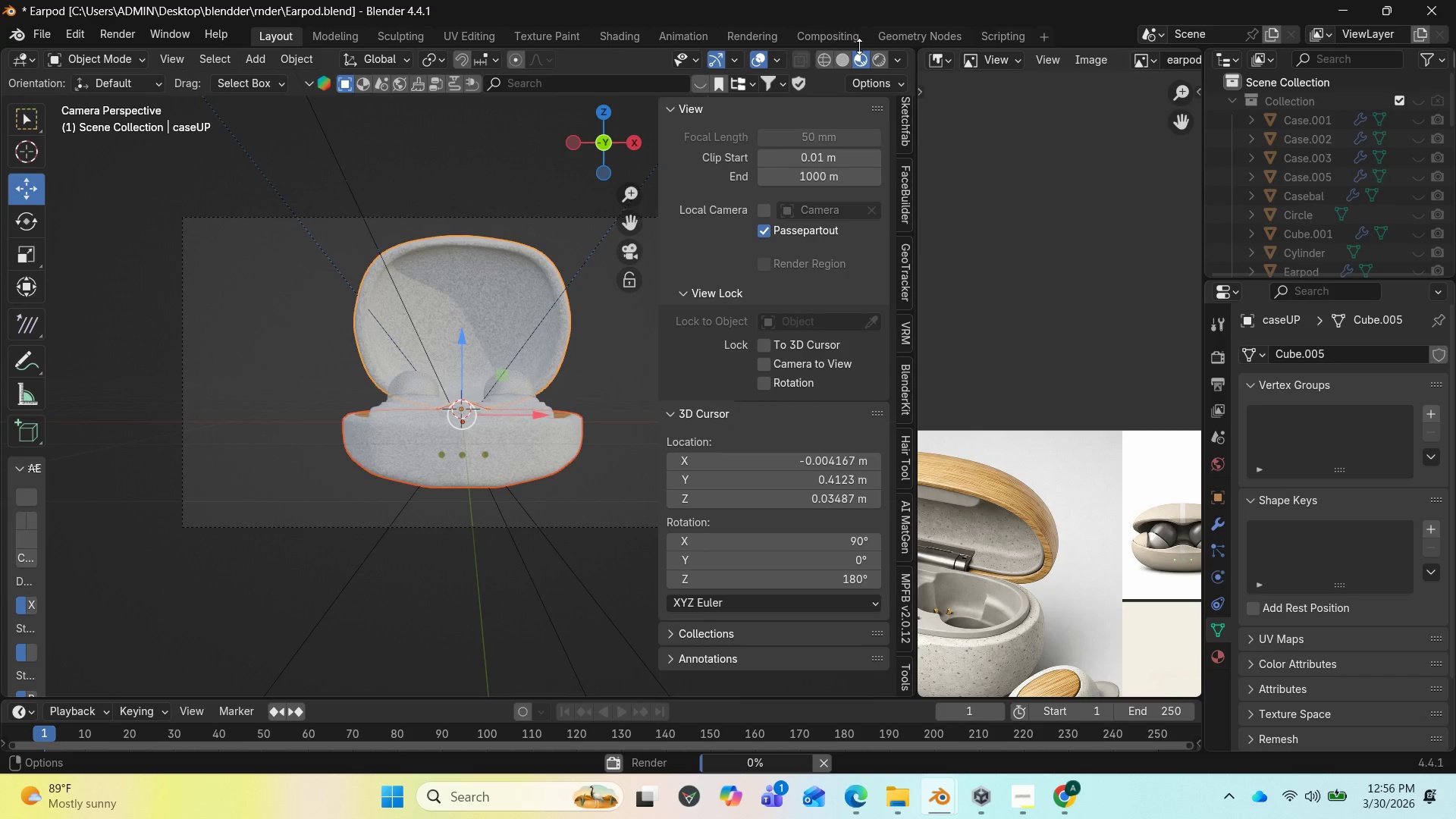 
wait(6.25)
 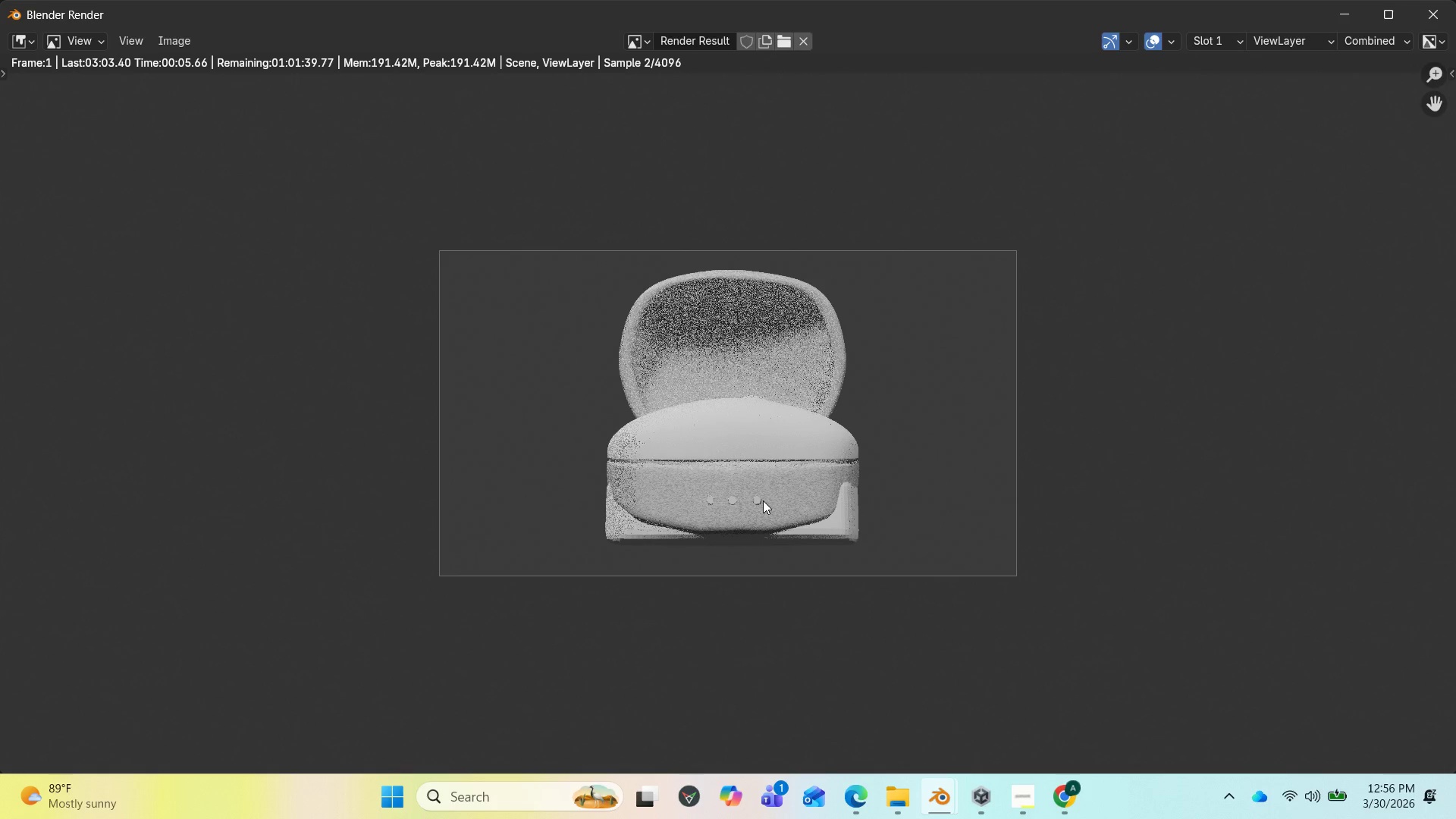 
left_click_drag(start_coordinate=[607, 135], to_coordinate=[404, 121])
 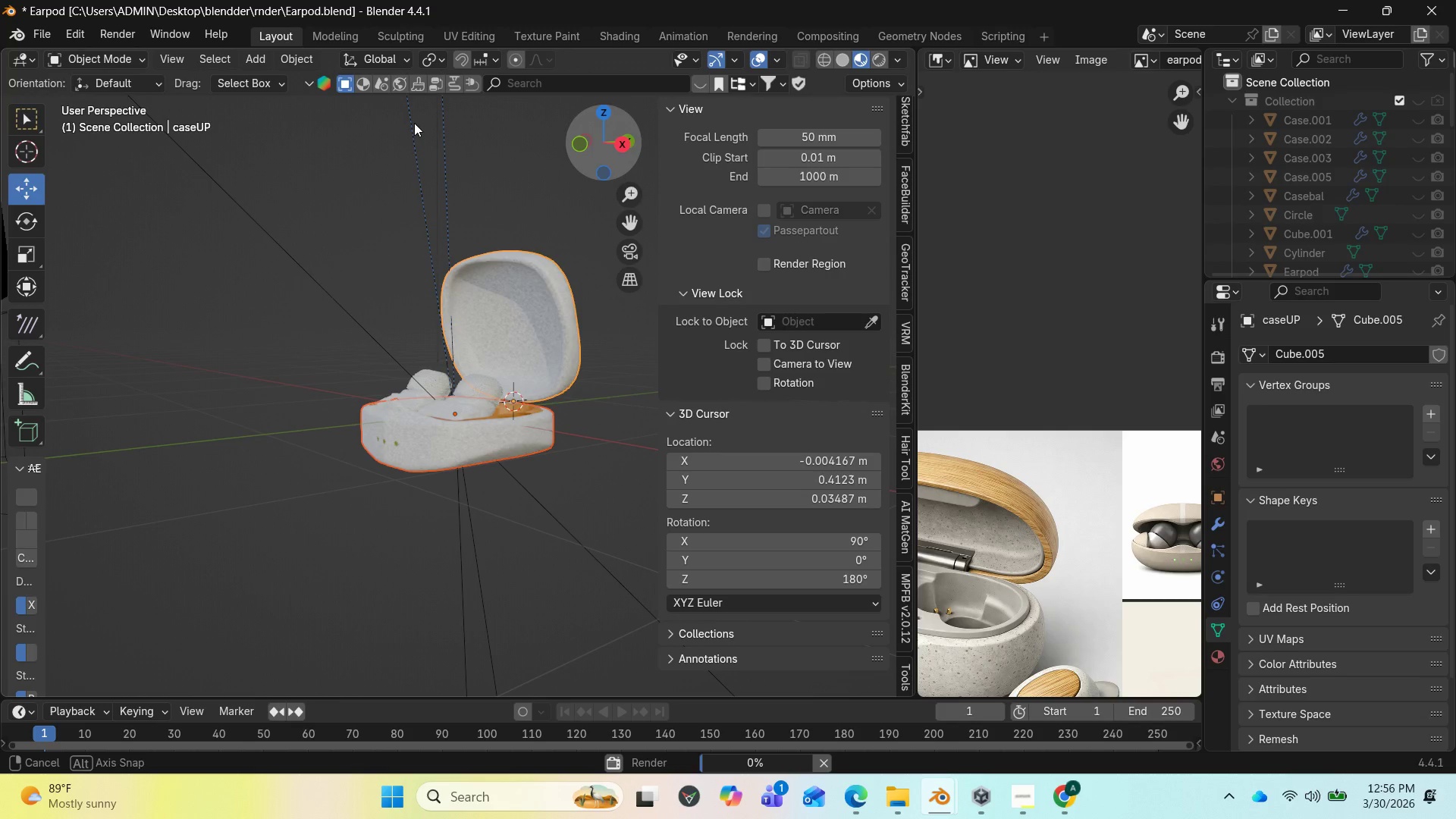 
scroll: coordinate [1293, 164], scroll_direction: up, amount: 8.0
 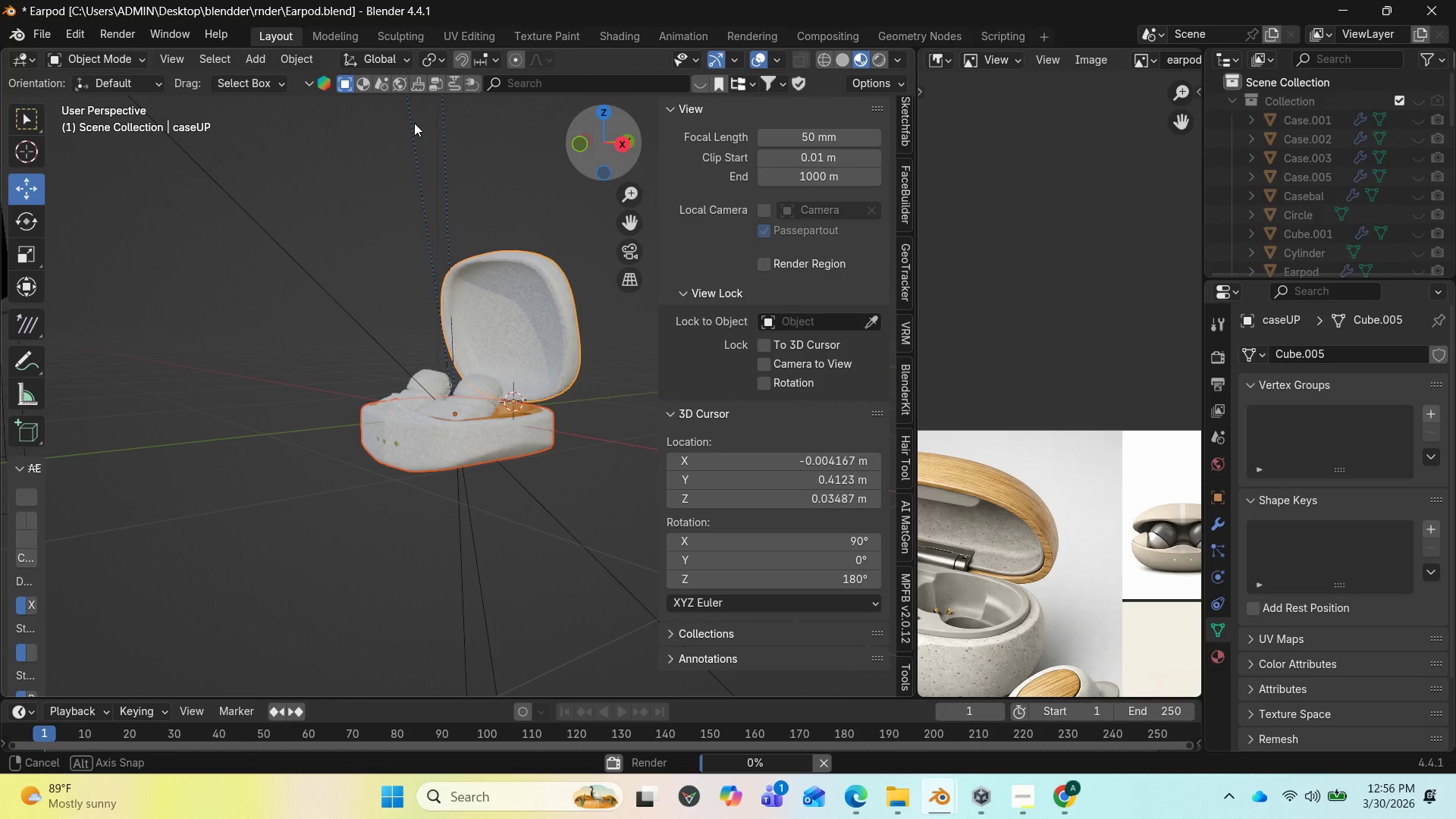 
scroll: coordinate [1331, 230], scroll_direction: down, amount: 15.0
 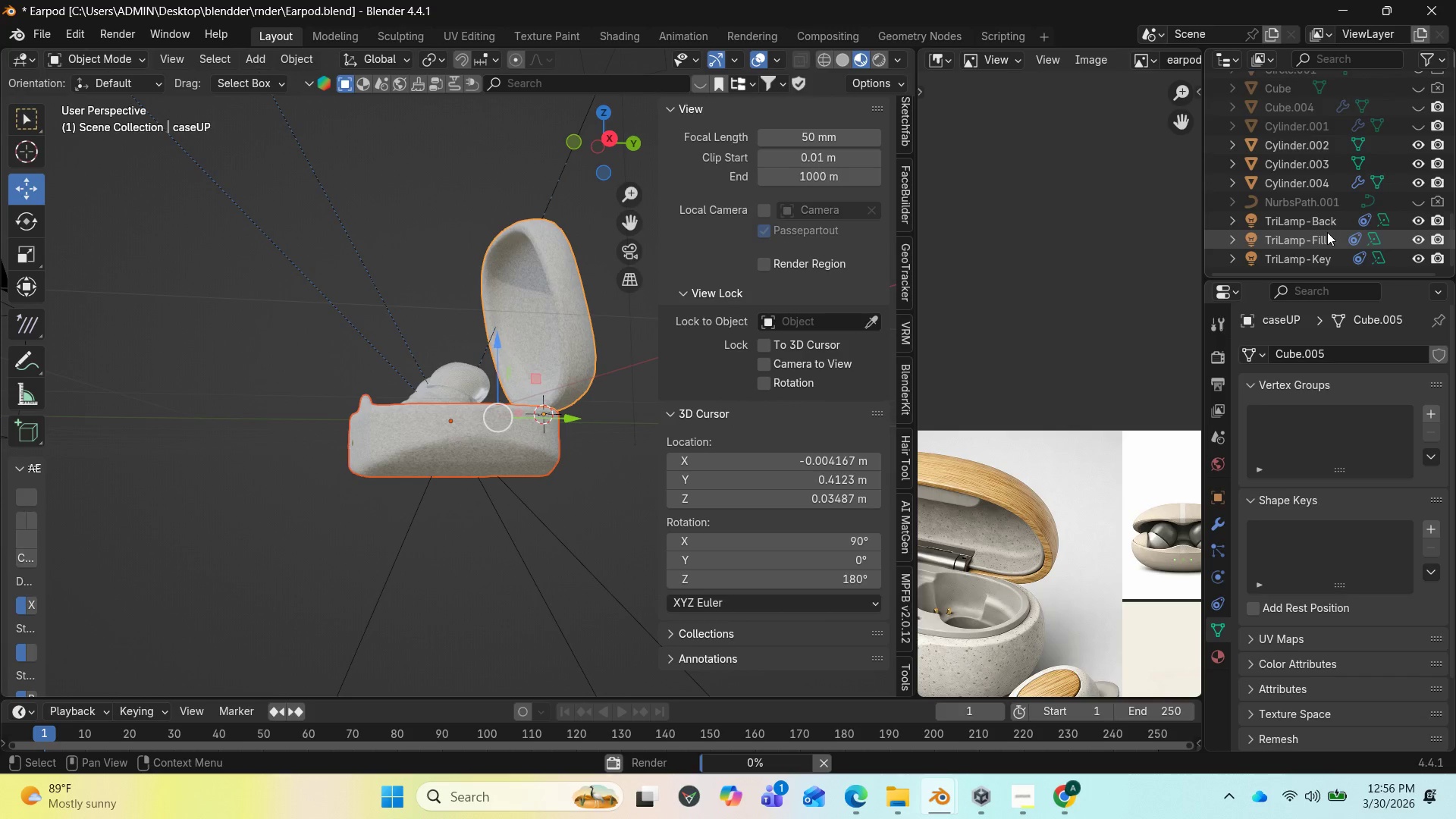 
left_click([1432, 127])
 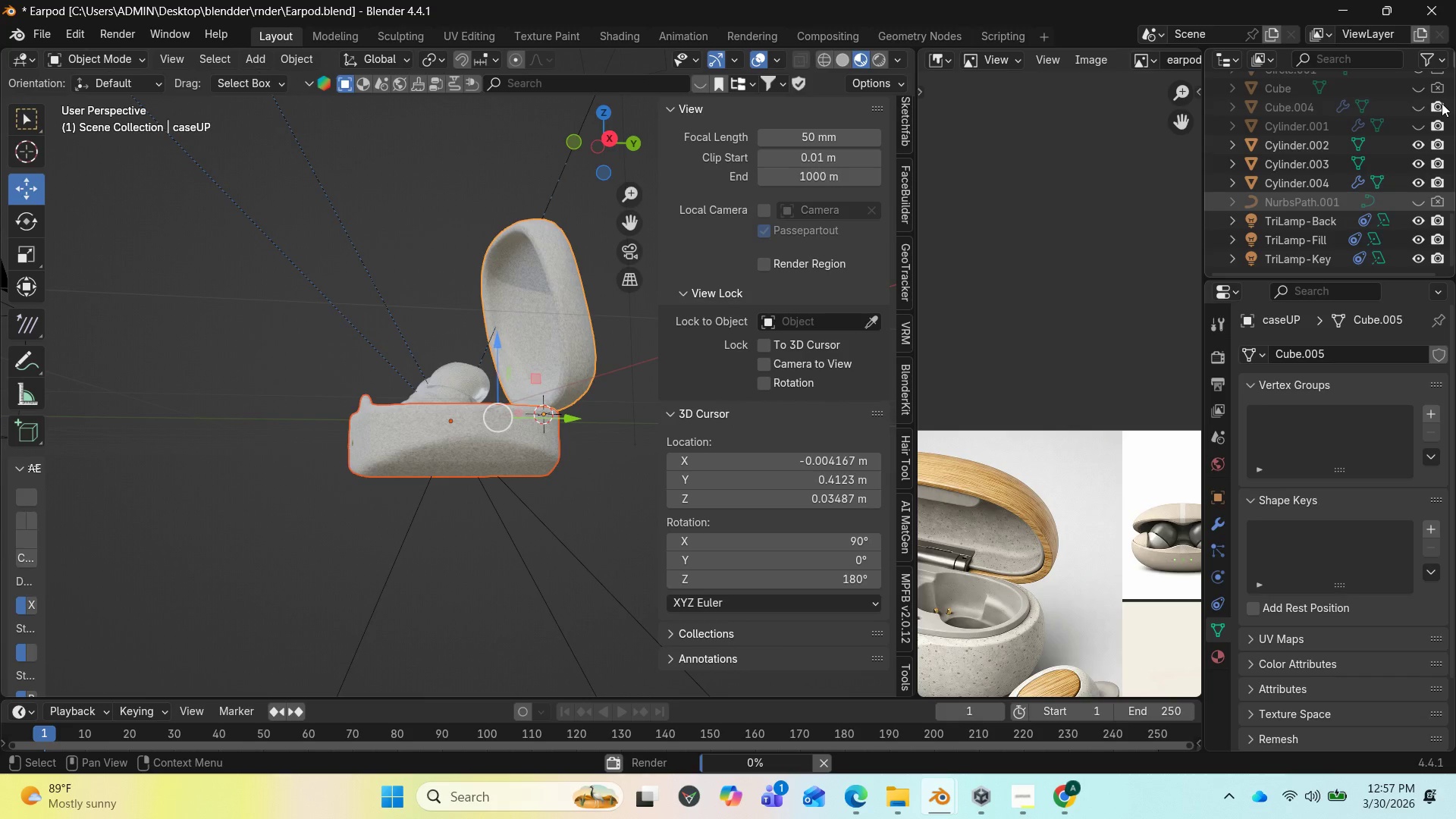 
wait(6.31)
 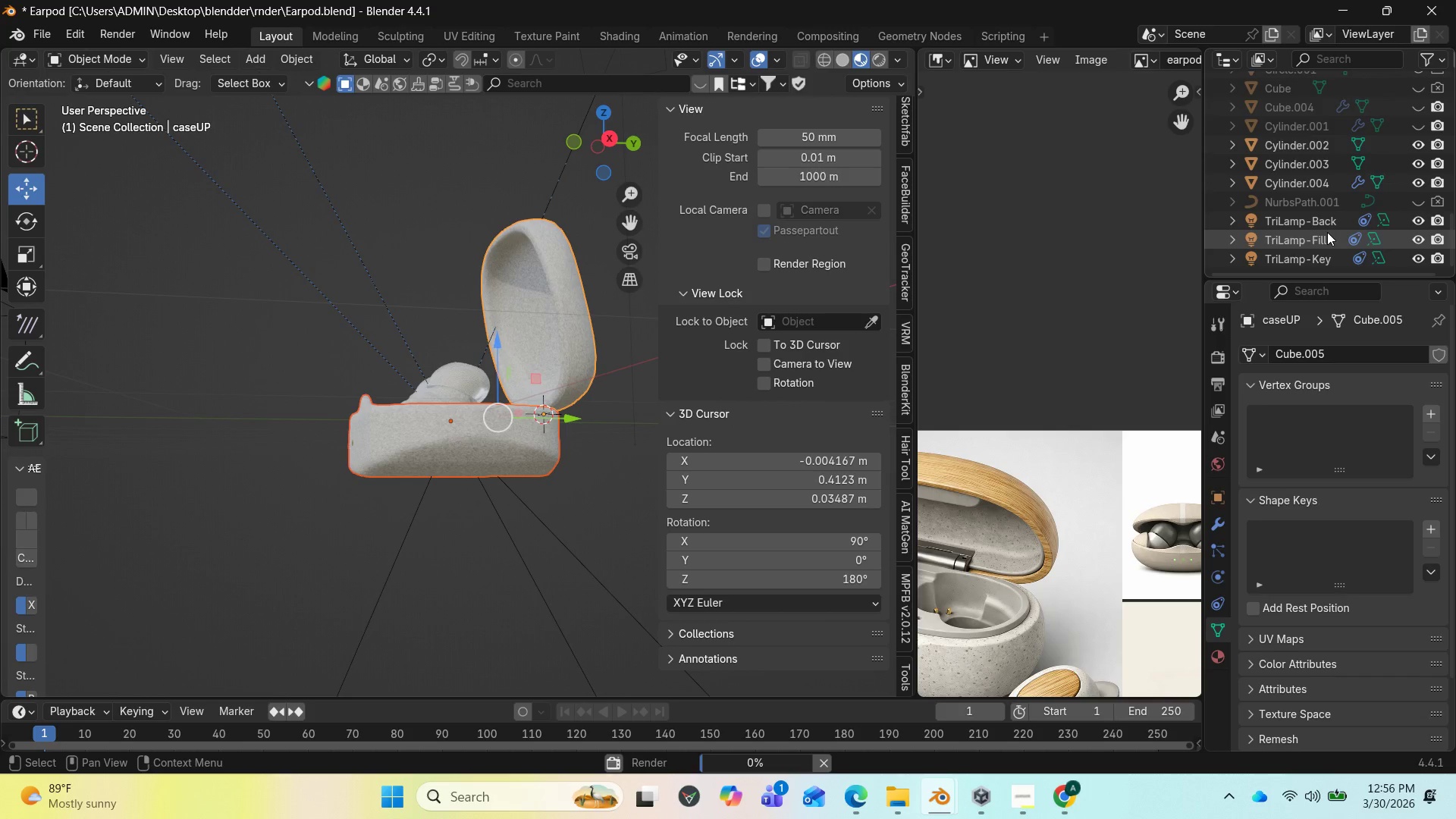 
left_click([1436, 105])
 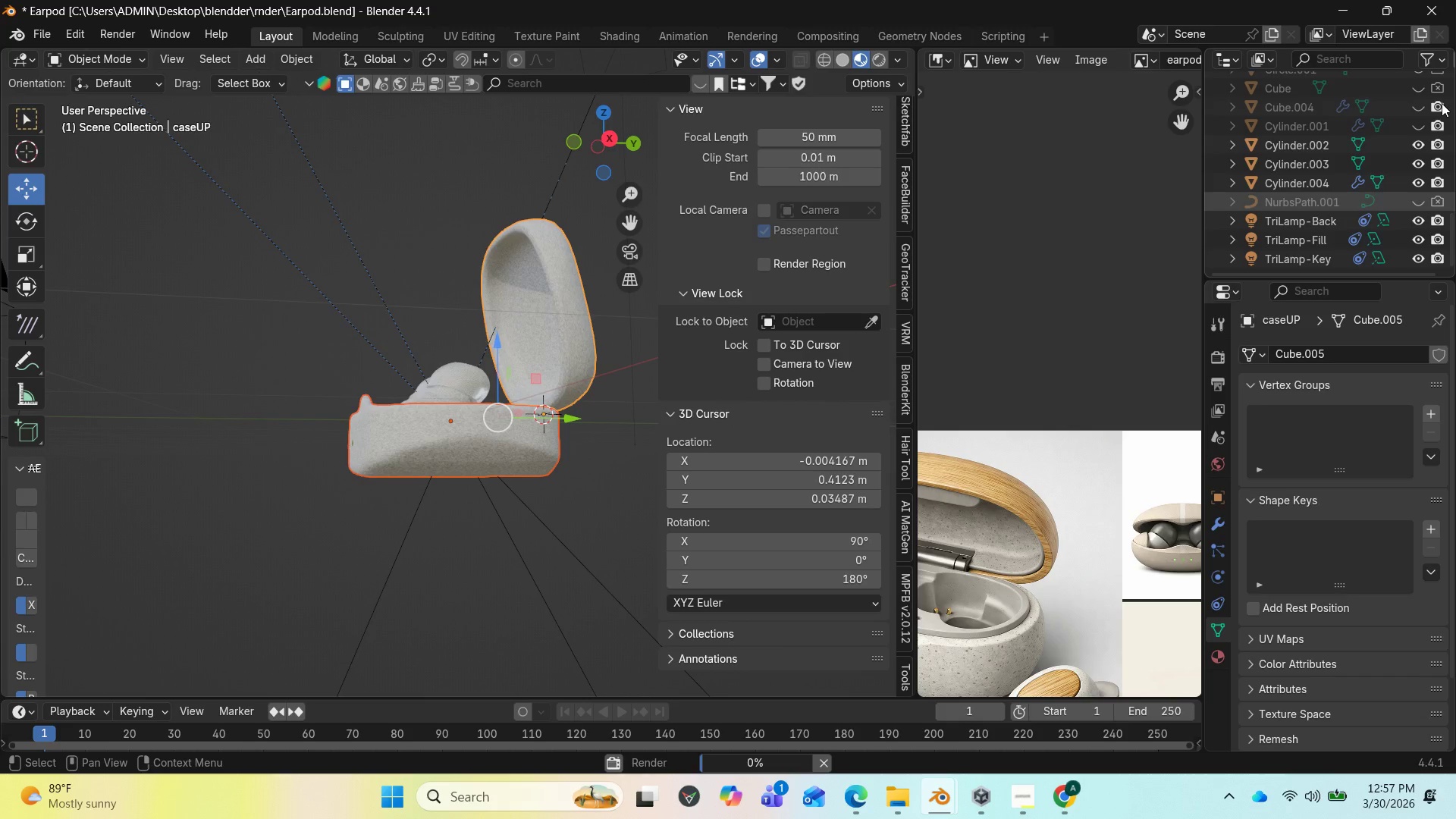 
scroll: coordinate [1349, 213], scroll_direction: none, amount: 0.0
 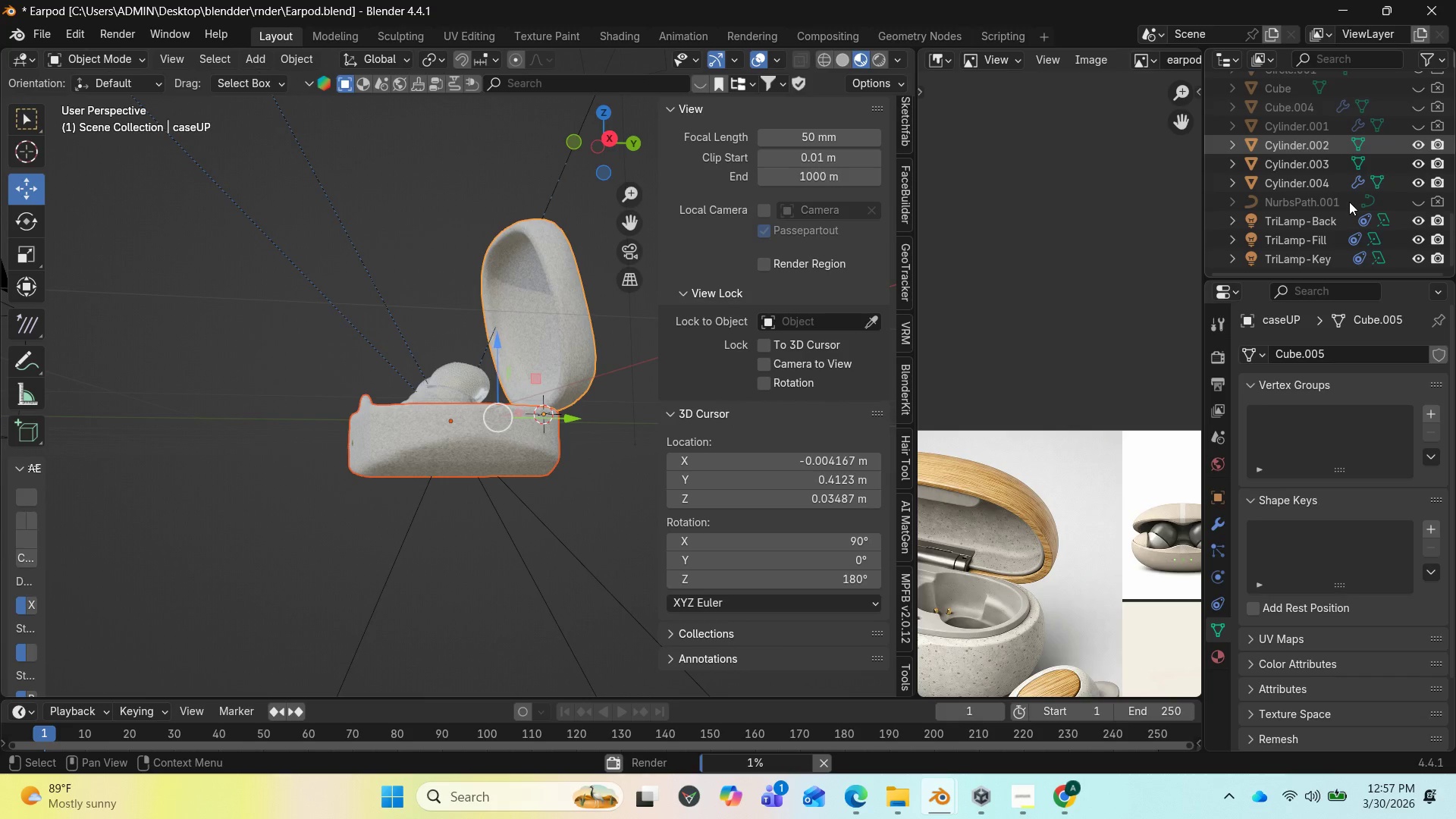 
scroll: coordinate [1348, 175], scroll_direction: up, amount: 10.0
 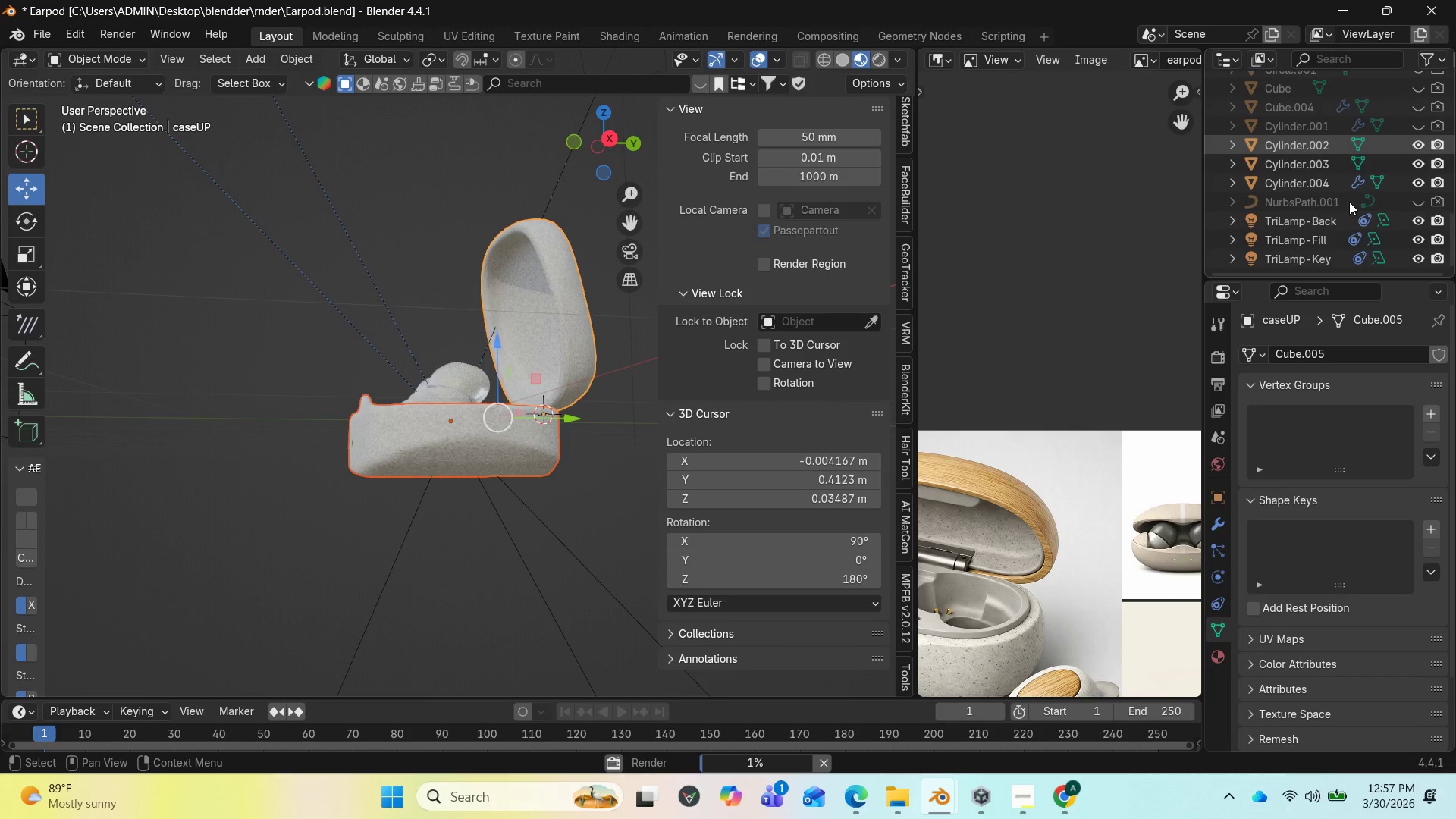 
left_click([1026, 719])
 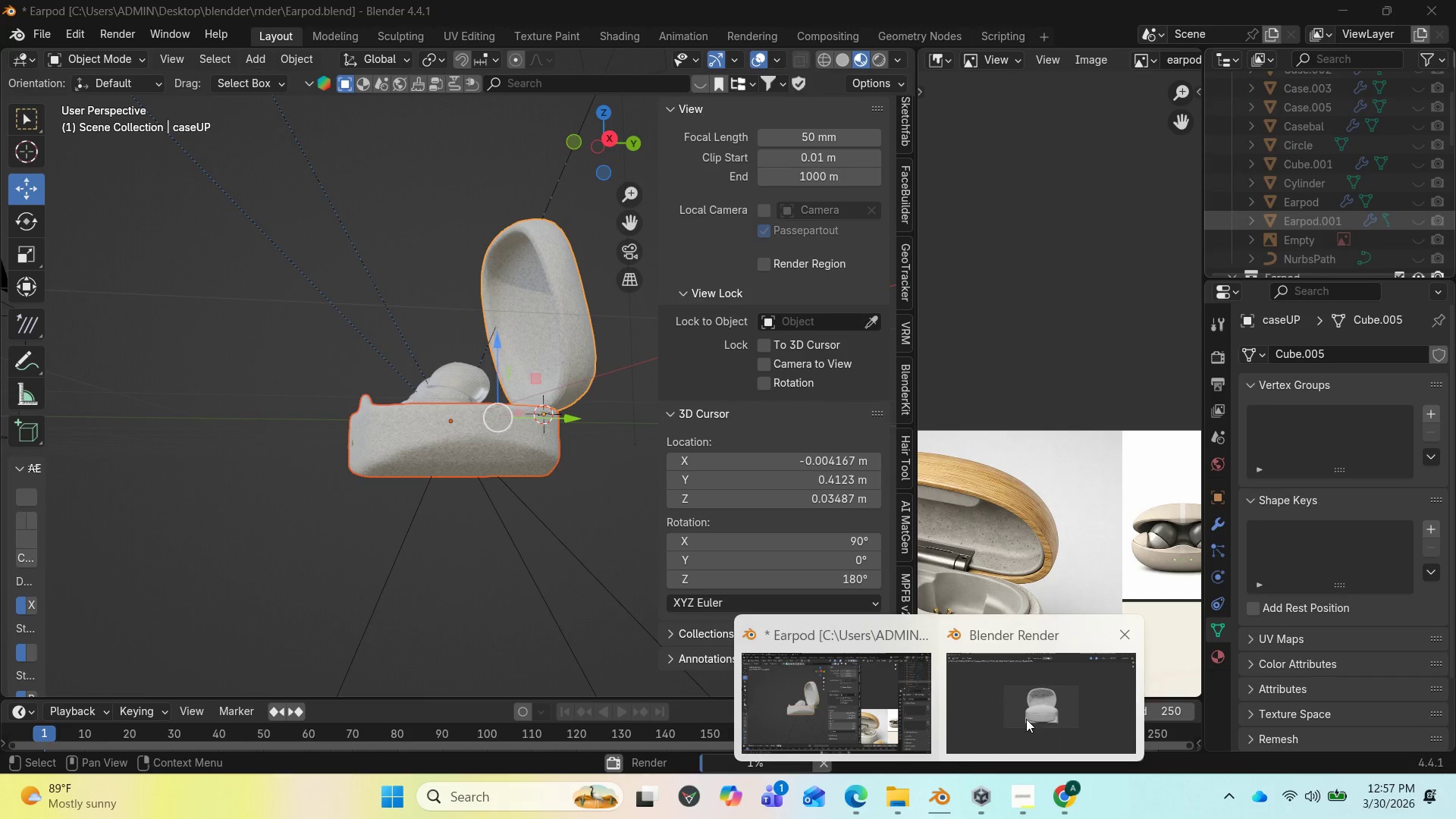 
left_click([1351, 11])
 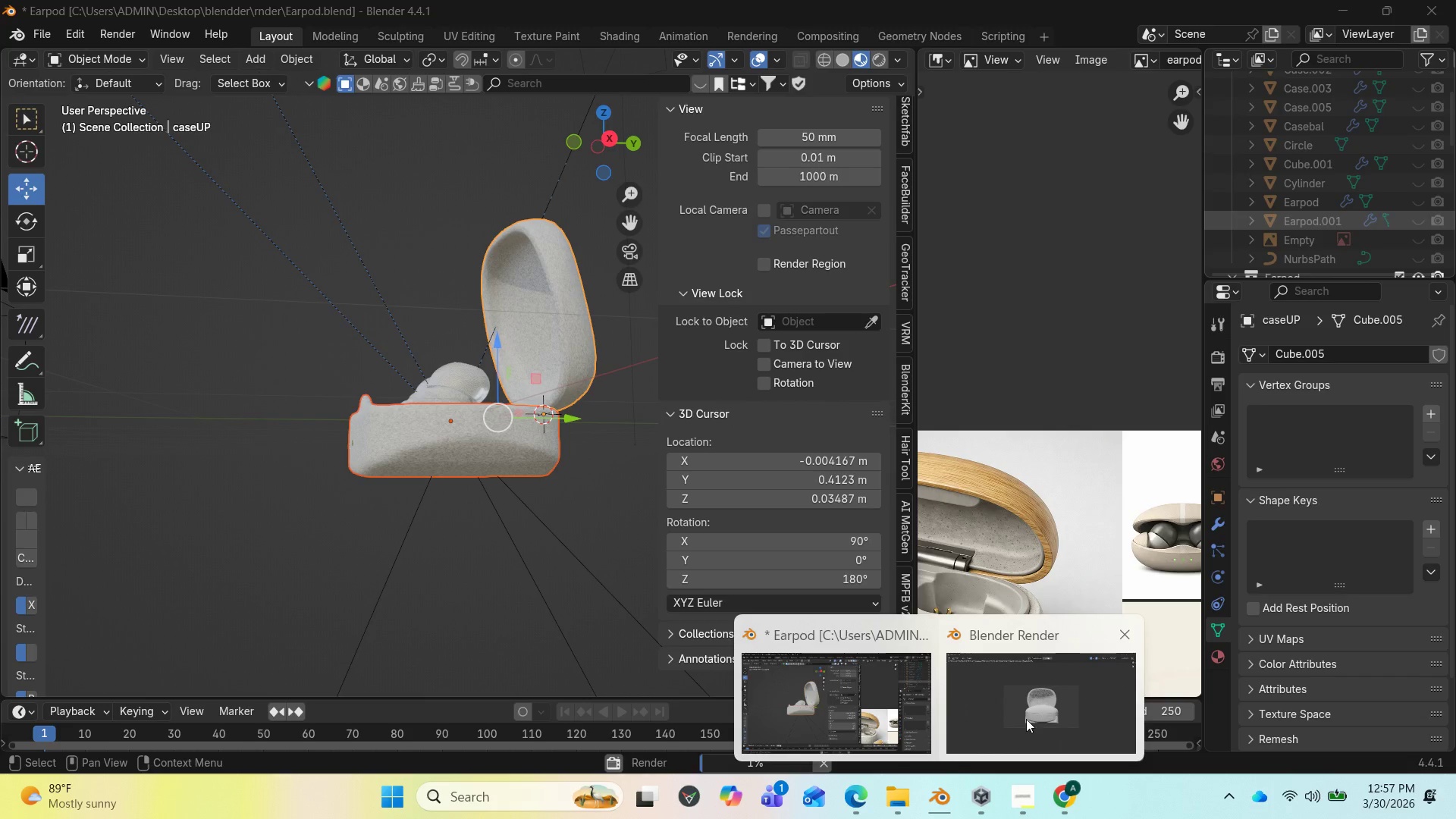 
left_click([821, 758])
 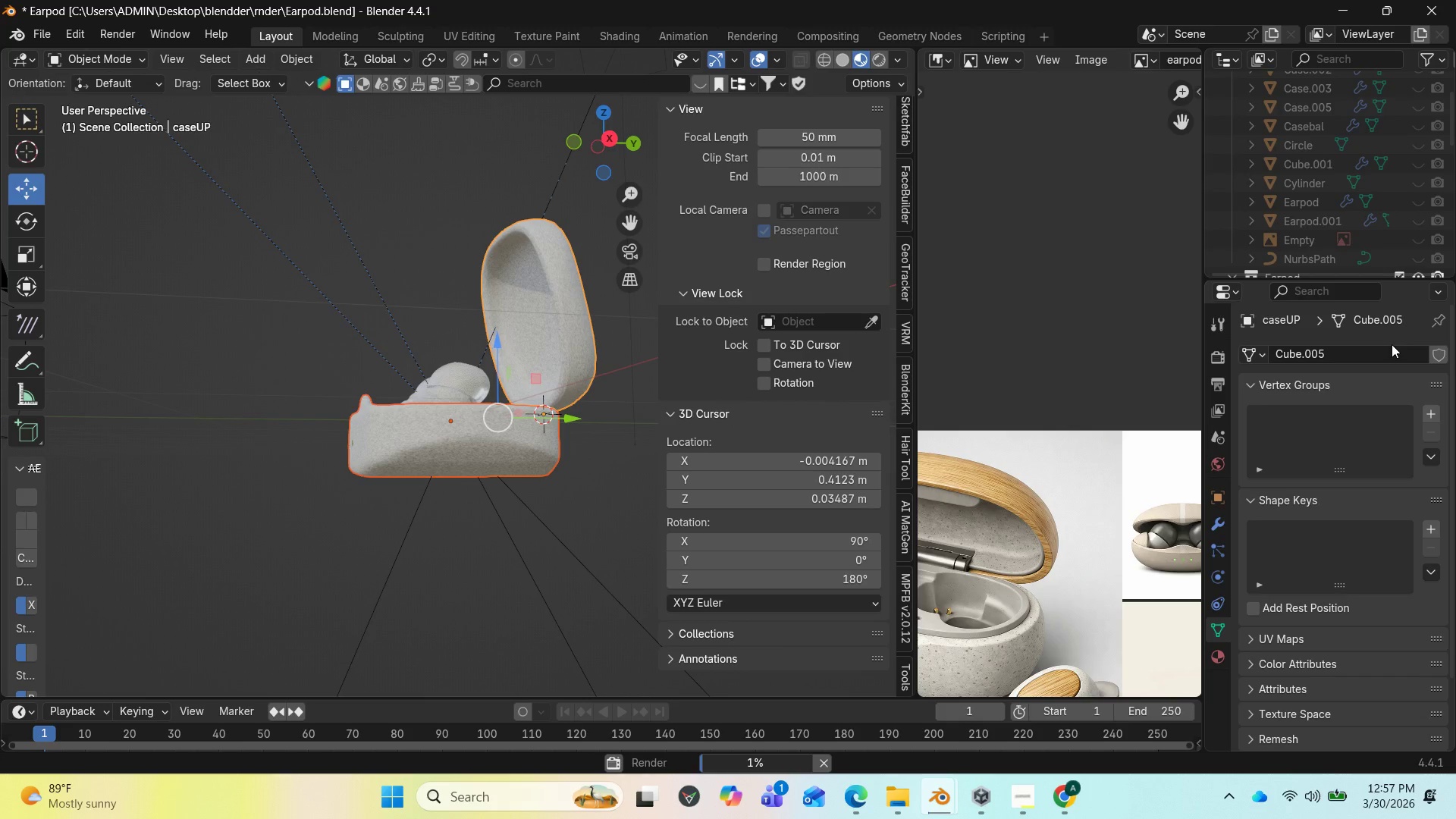 
wait(14.56)
 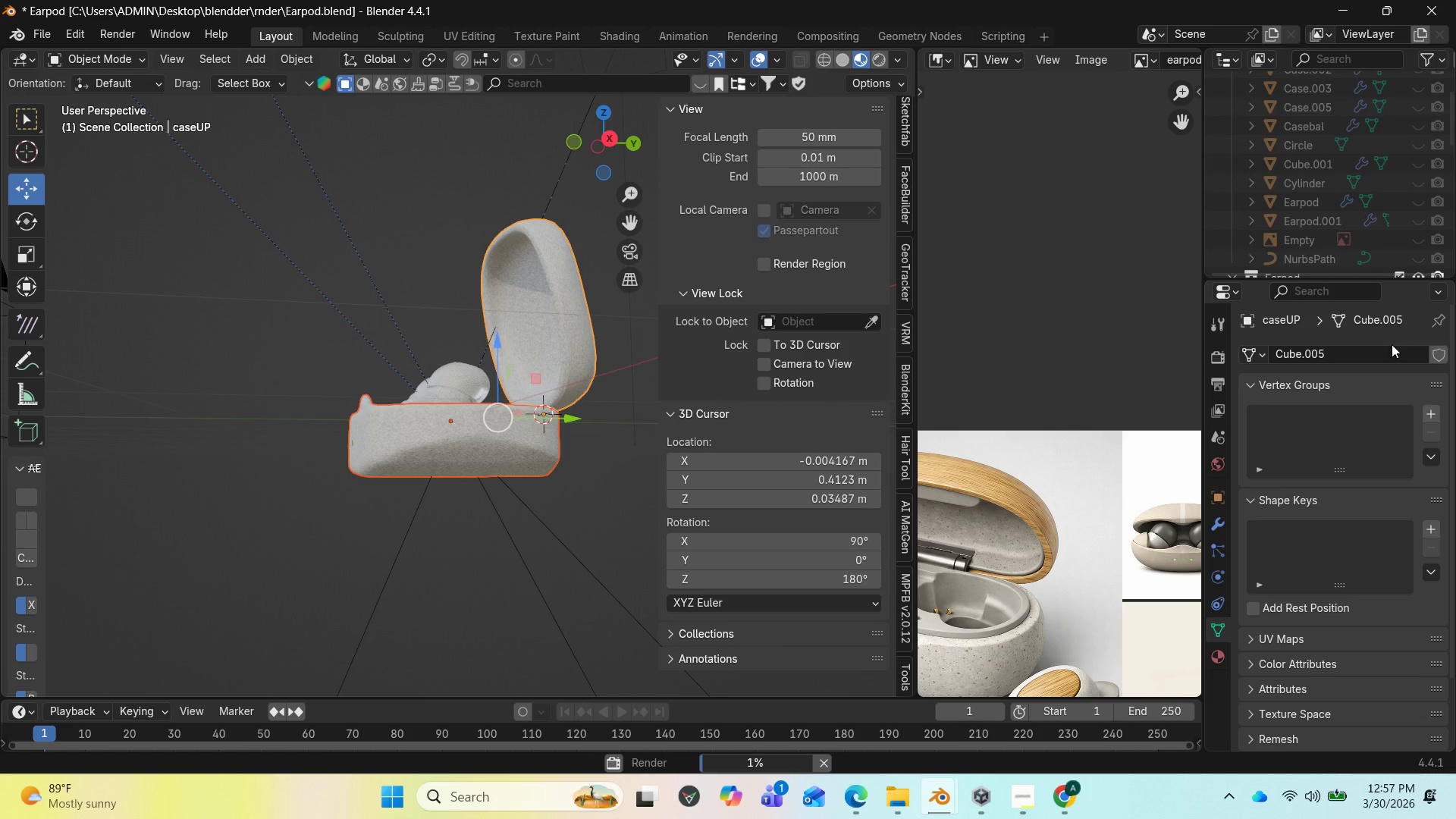 
scroll: coordinate [1358, 208], scroll_direction: up, amount: 1.0
 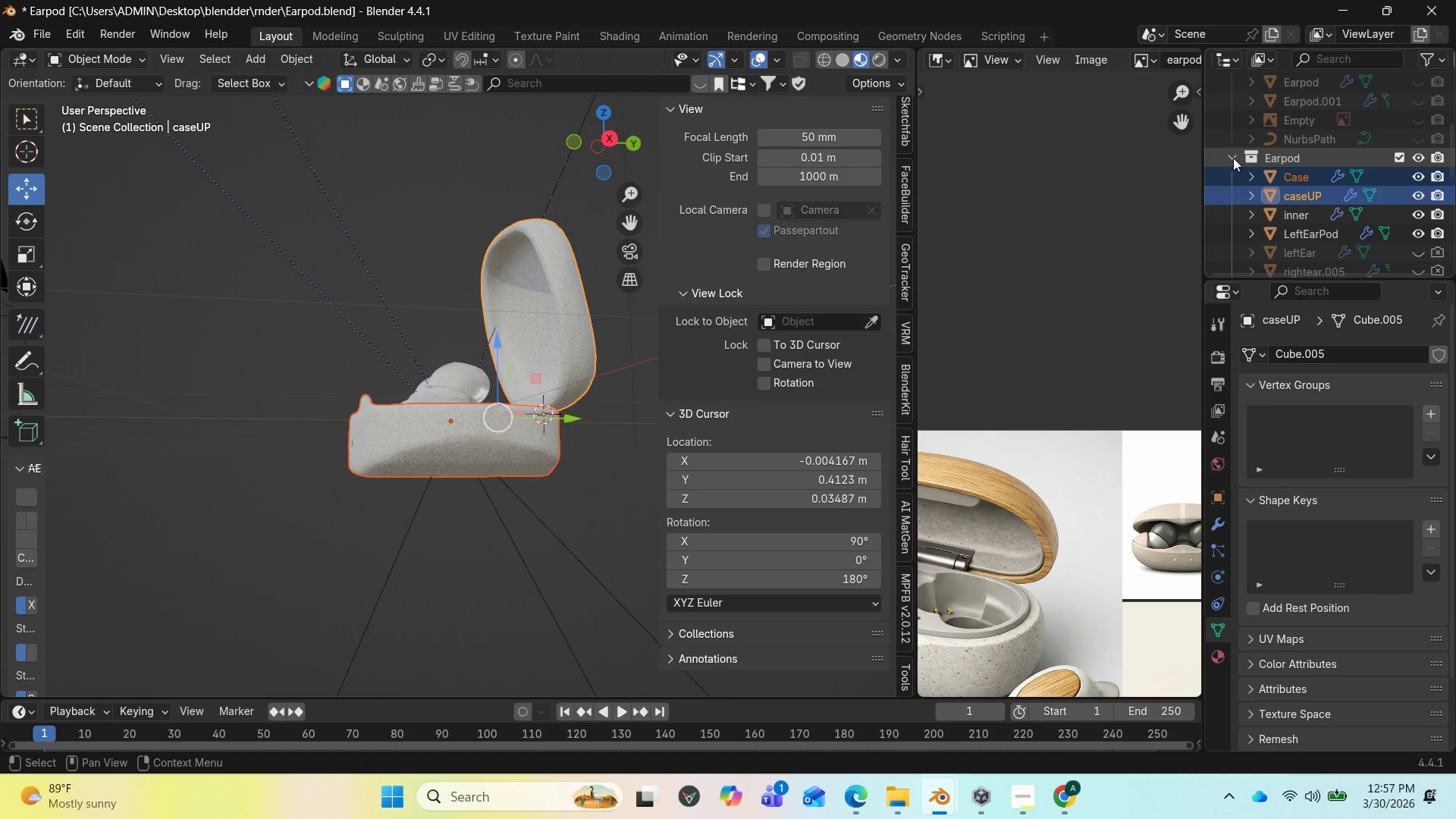 
scroll: coordinate [1330, 231], scroll_direction: down, amount: 4.0
 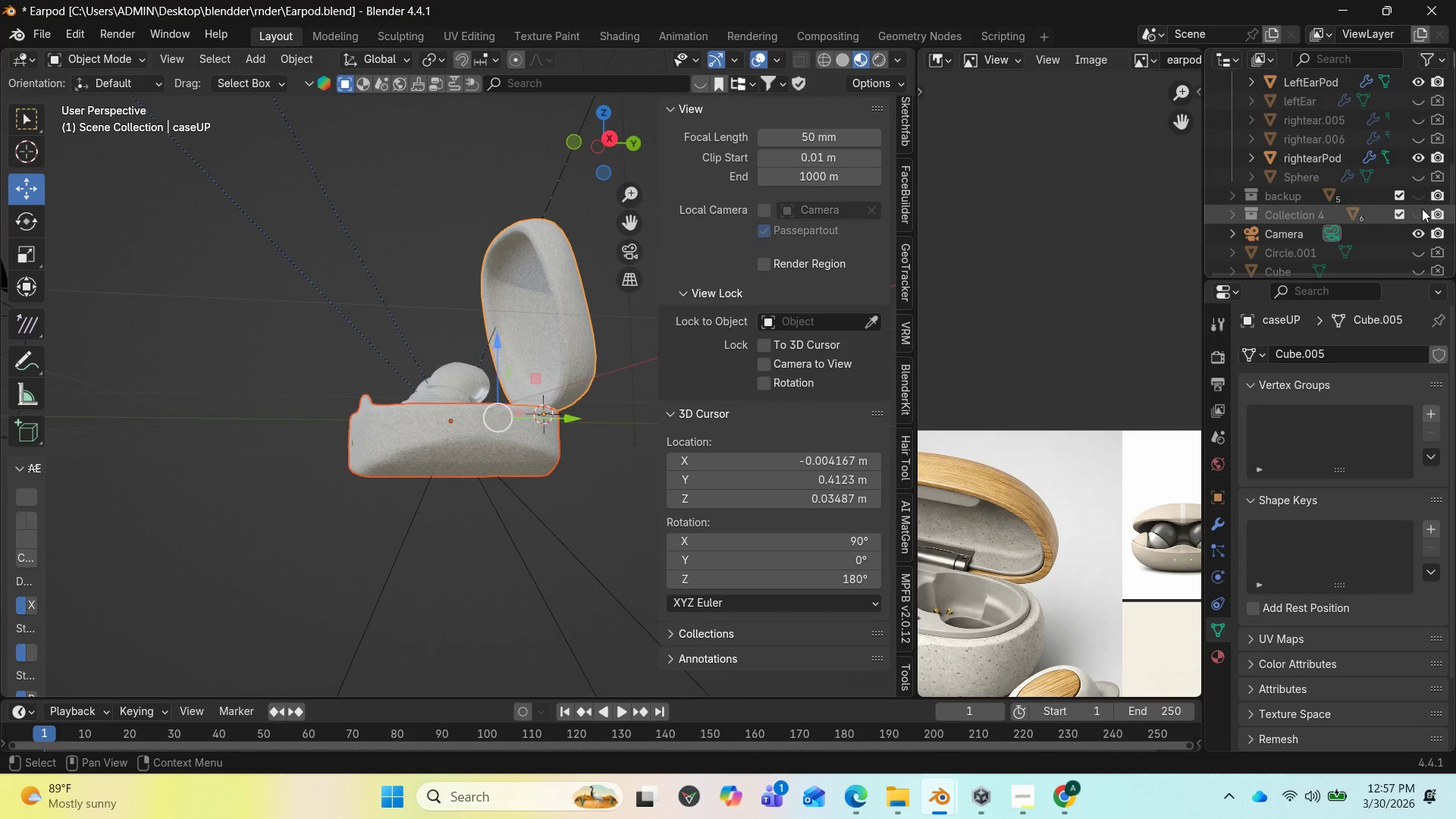 
left_click([1436, 193])
 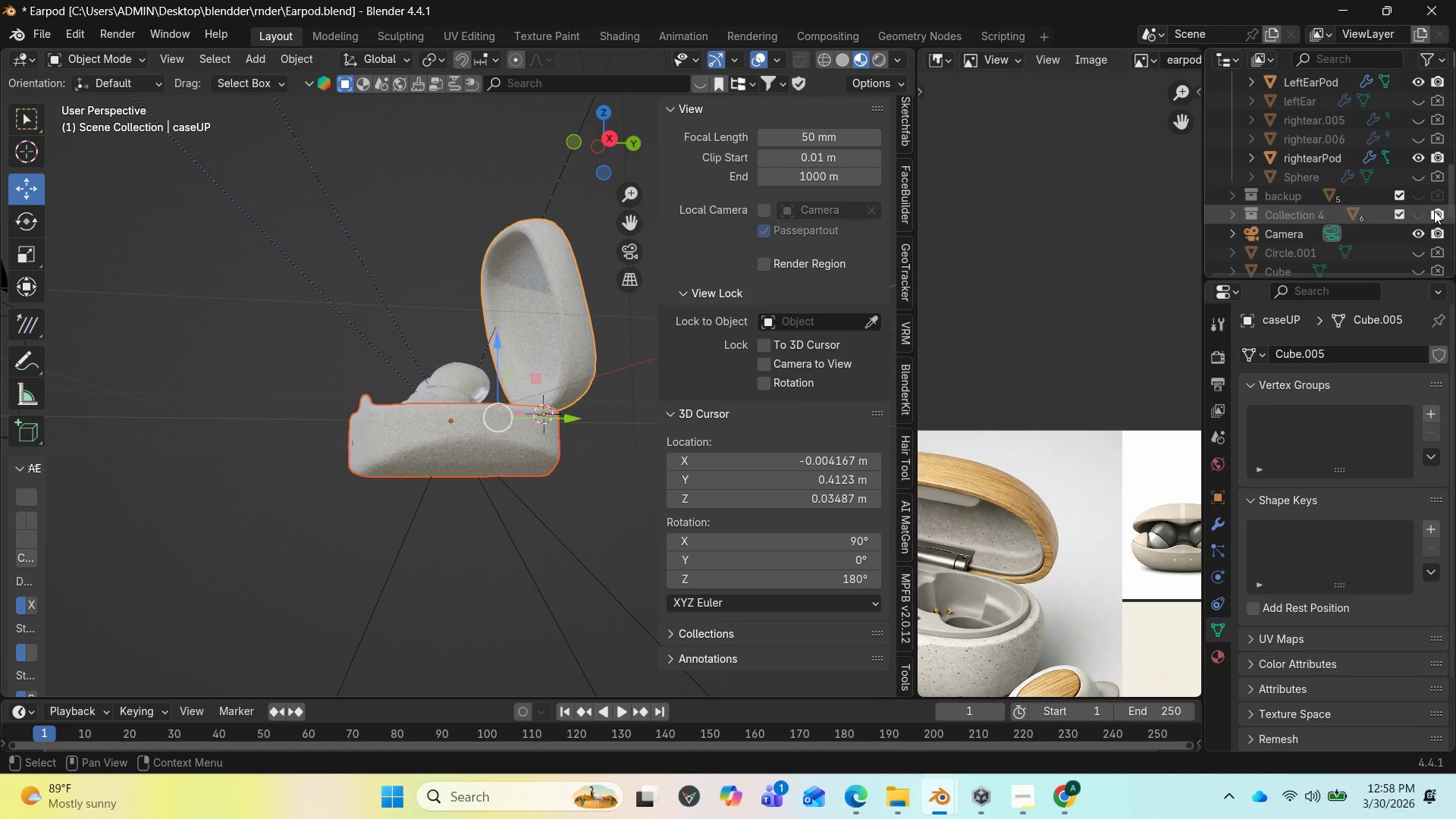 
left_click([1434, 213])
 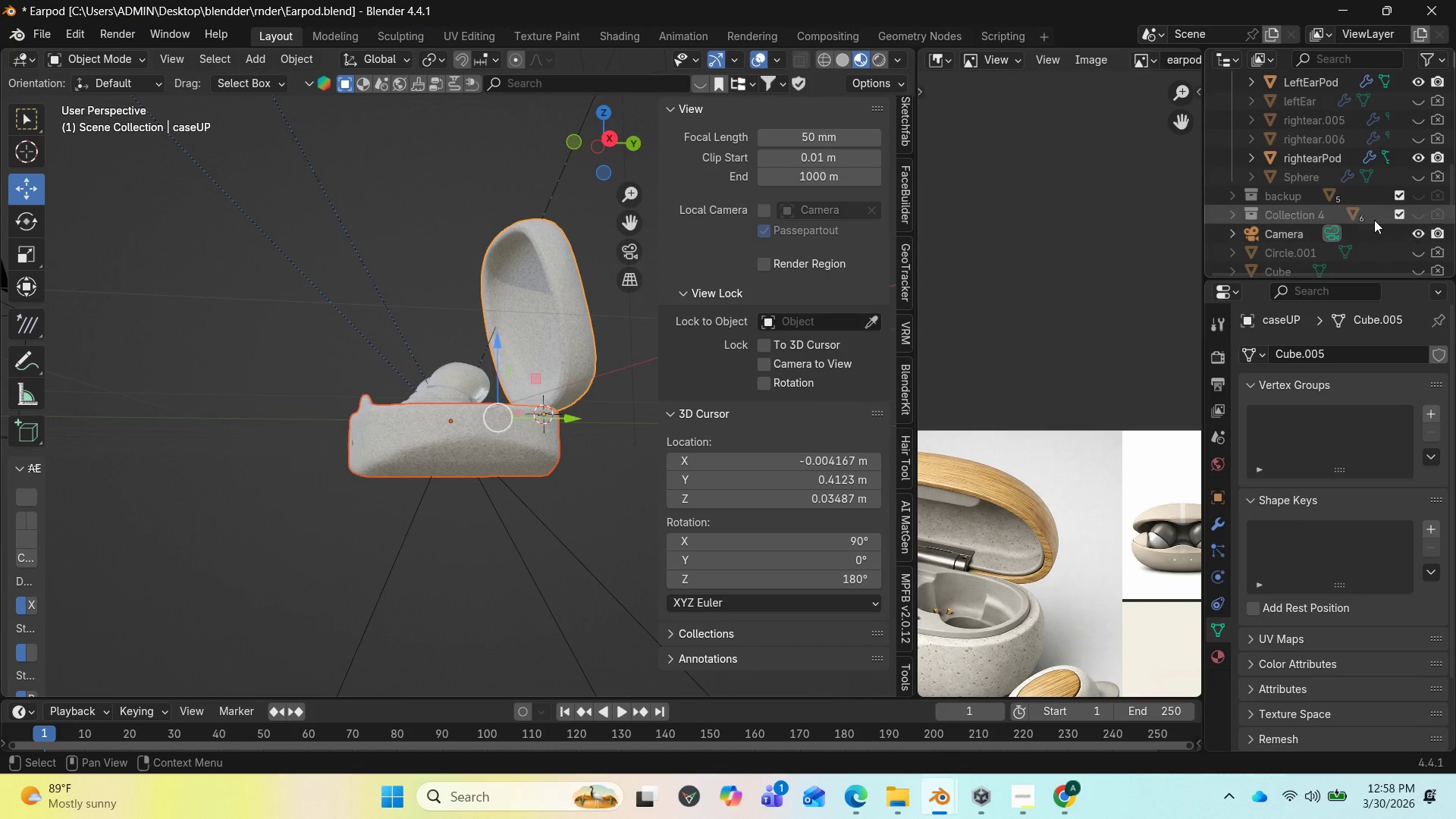 
scroll: coordinate [1355, 226], scroll_direction: down, amount: 5.0
 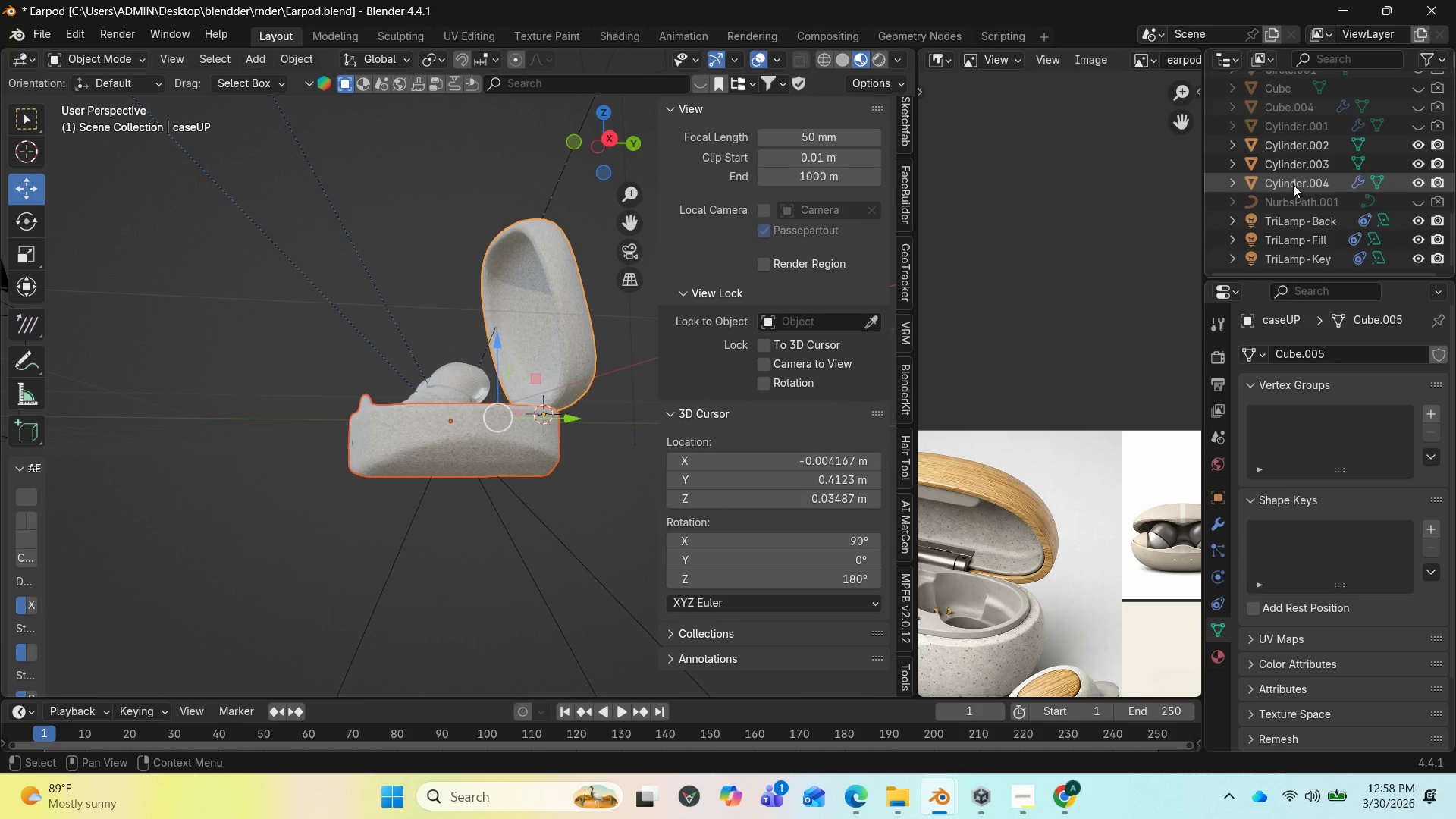 
left_click([1293, 184])
 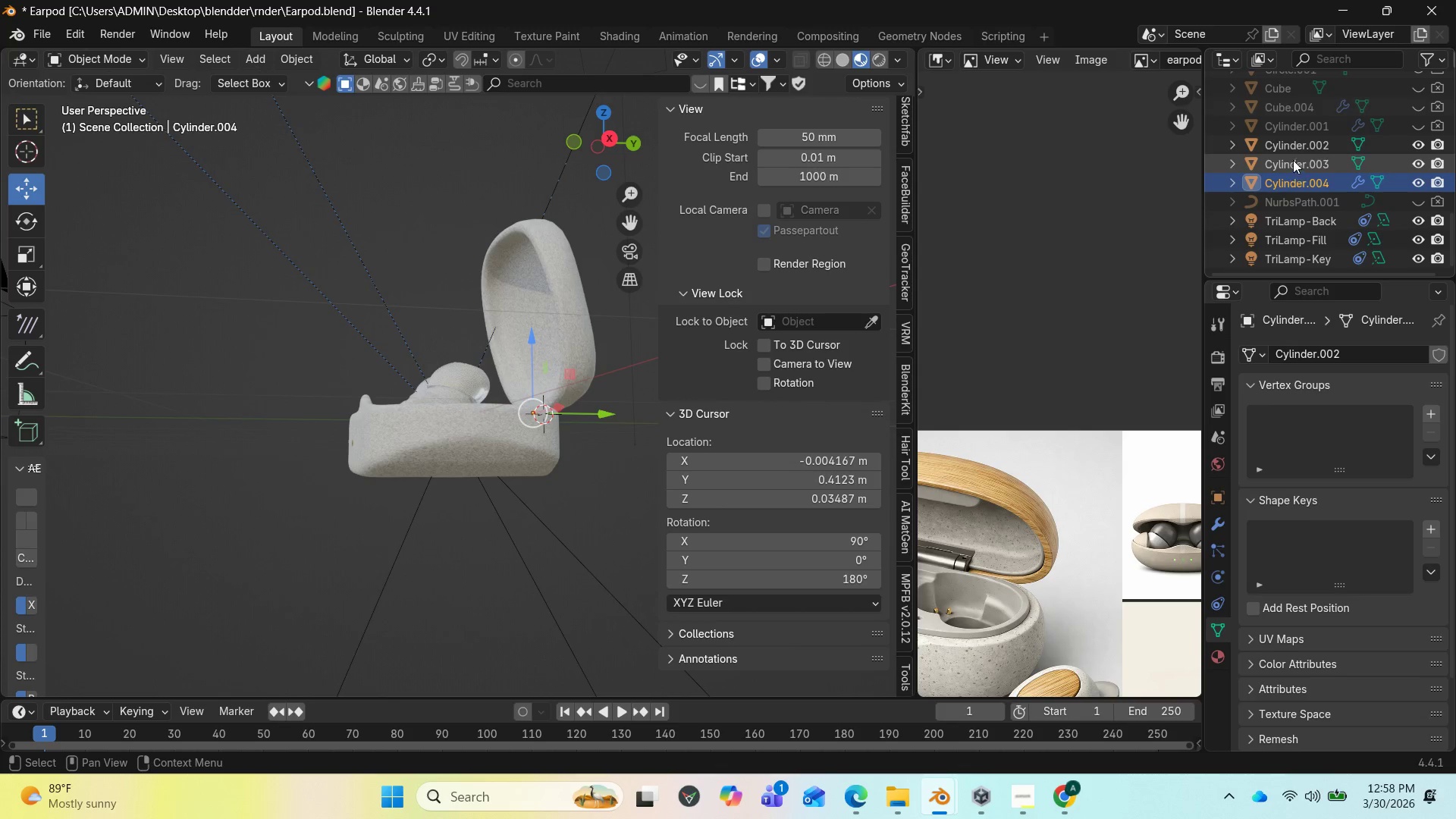 
hold_key(key=ShiftLeft, duration=1.62)
left_click([1291, 146])
 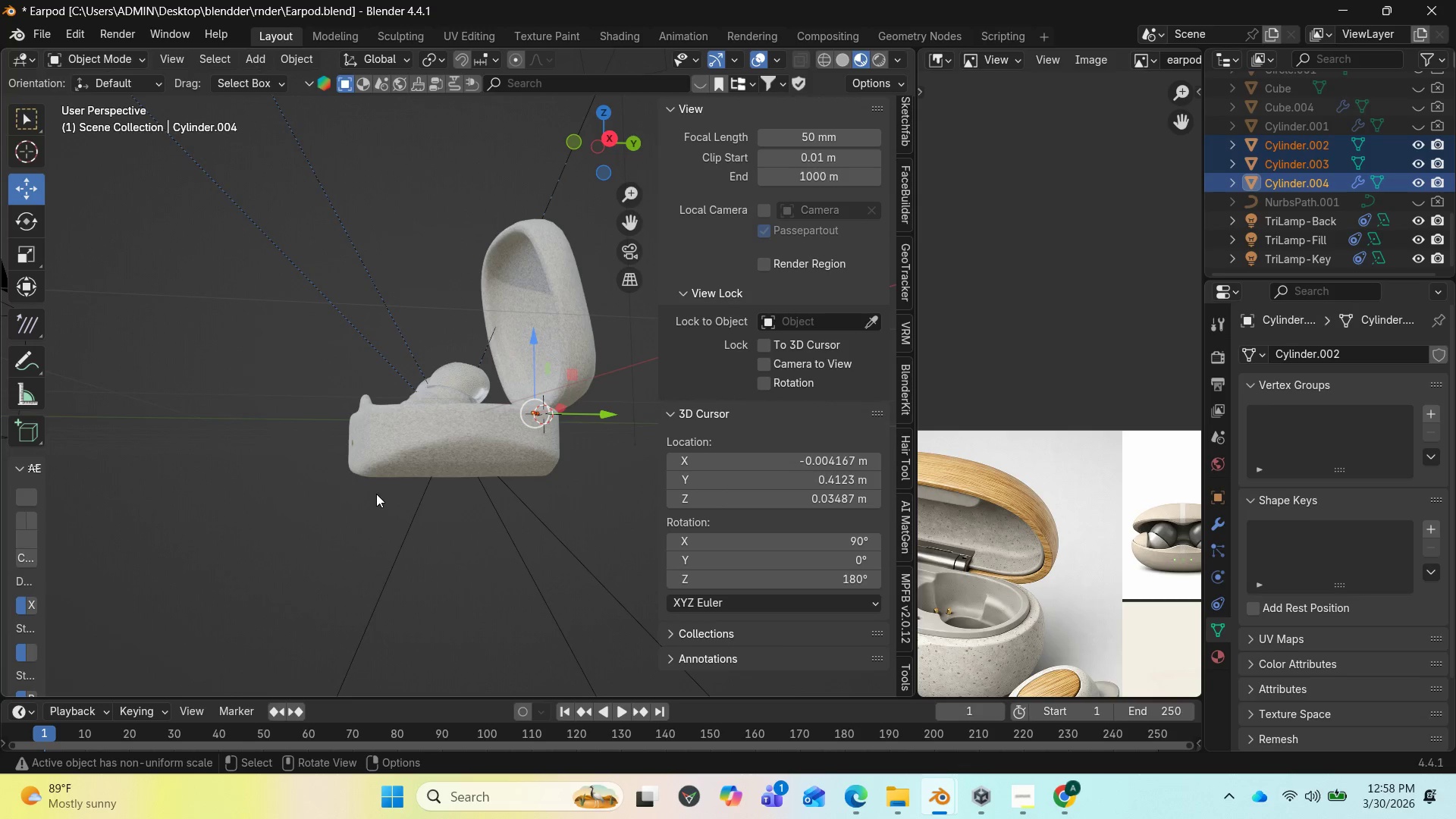 
key(M)
 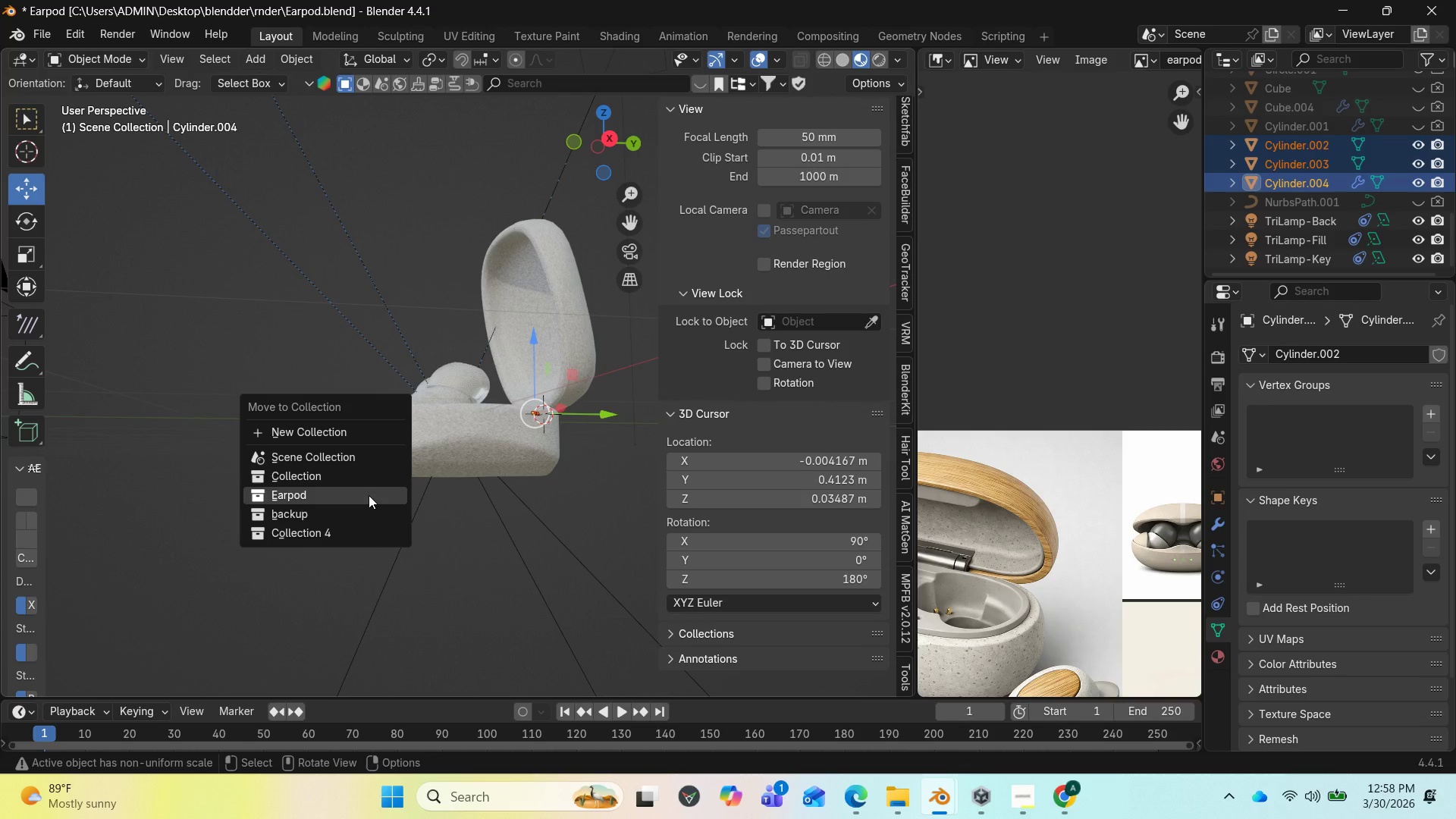 
left_click([369, 495])
 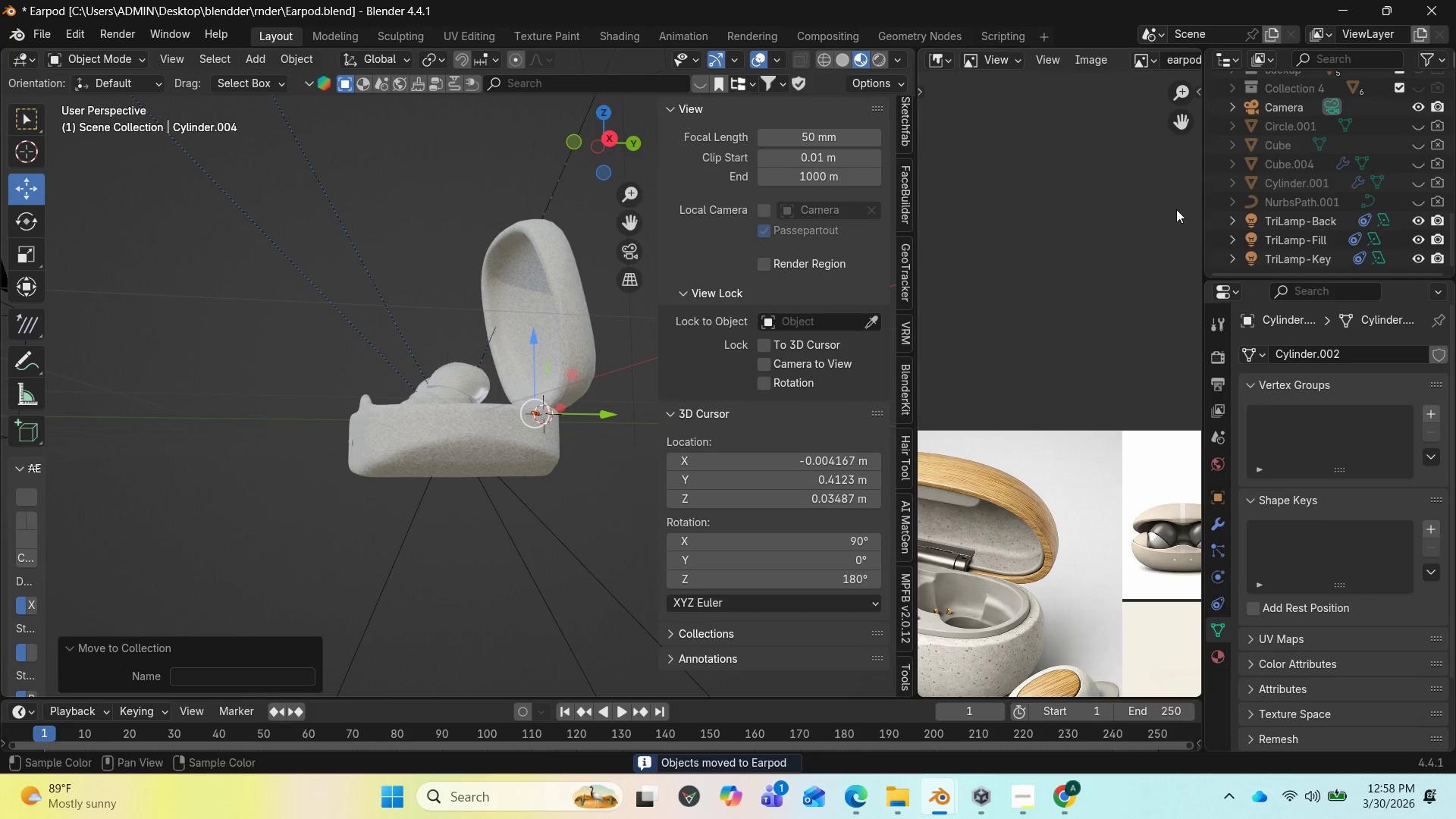 
scroll: coordinate [1296, 190], scroll_direction: up, amount: 8.0
 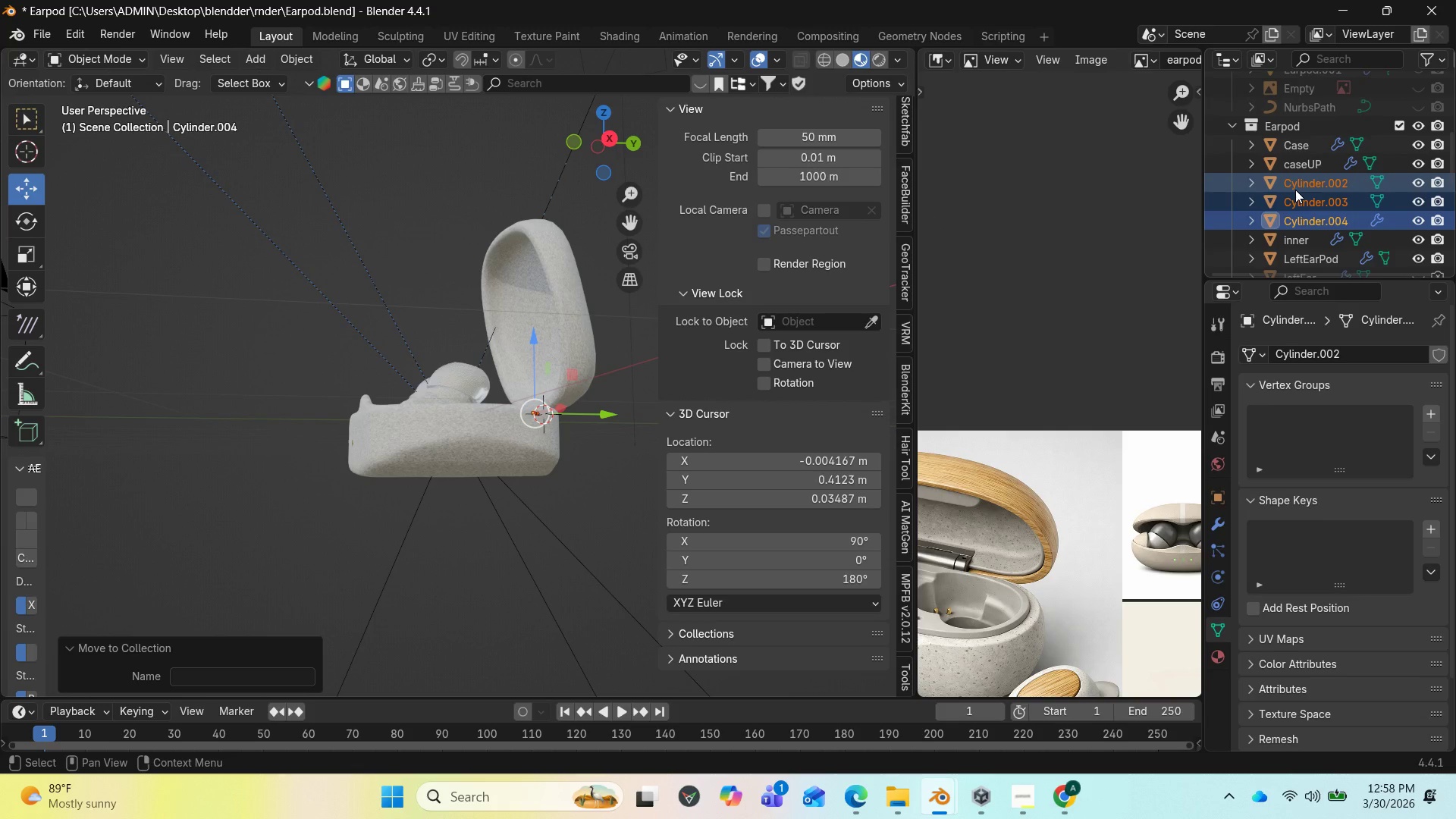 
scroll: coordinate [1340, 206], scroll_direction: down, amount: 10.0
 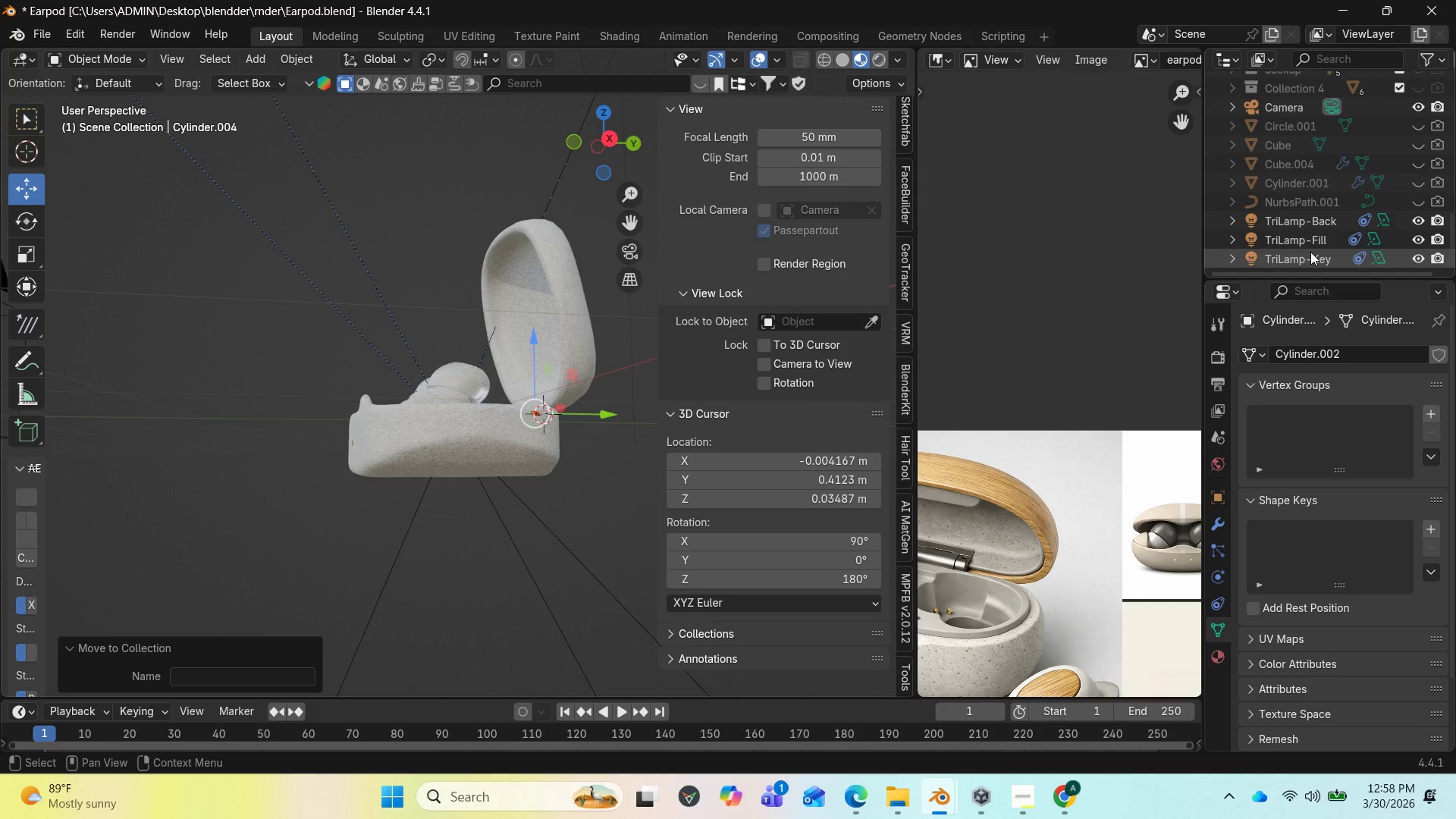 
left_click([1310, 252])
 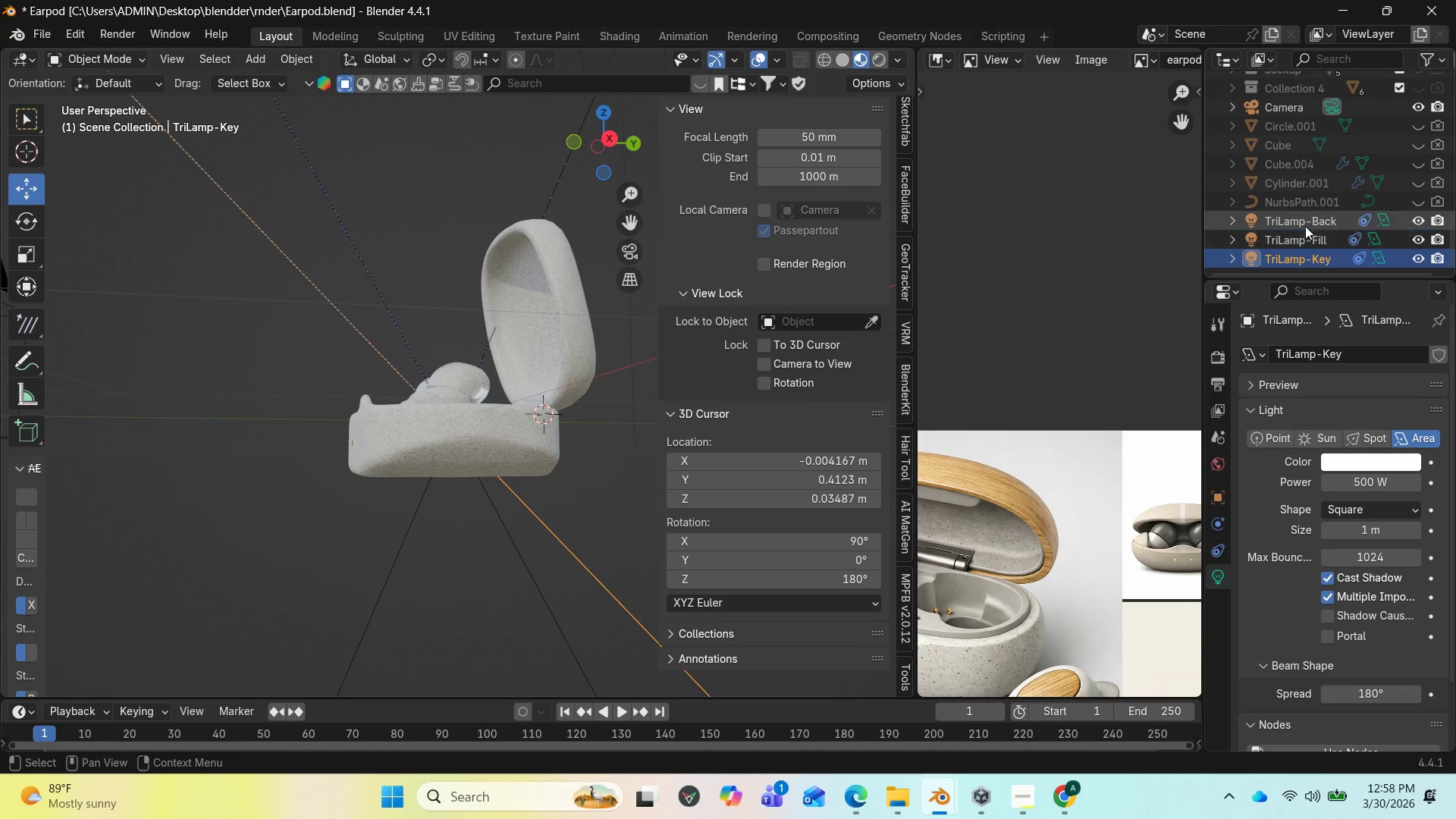 
hold_key(key=ControlLeft, duration=0.34)
 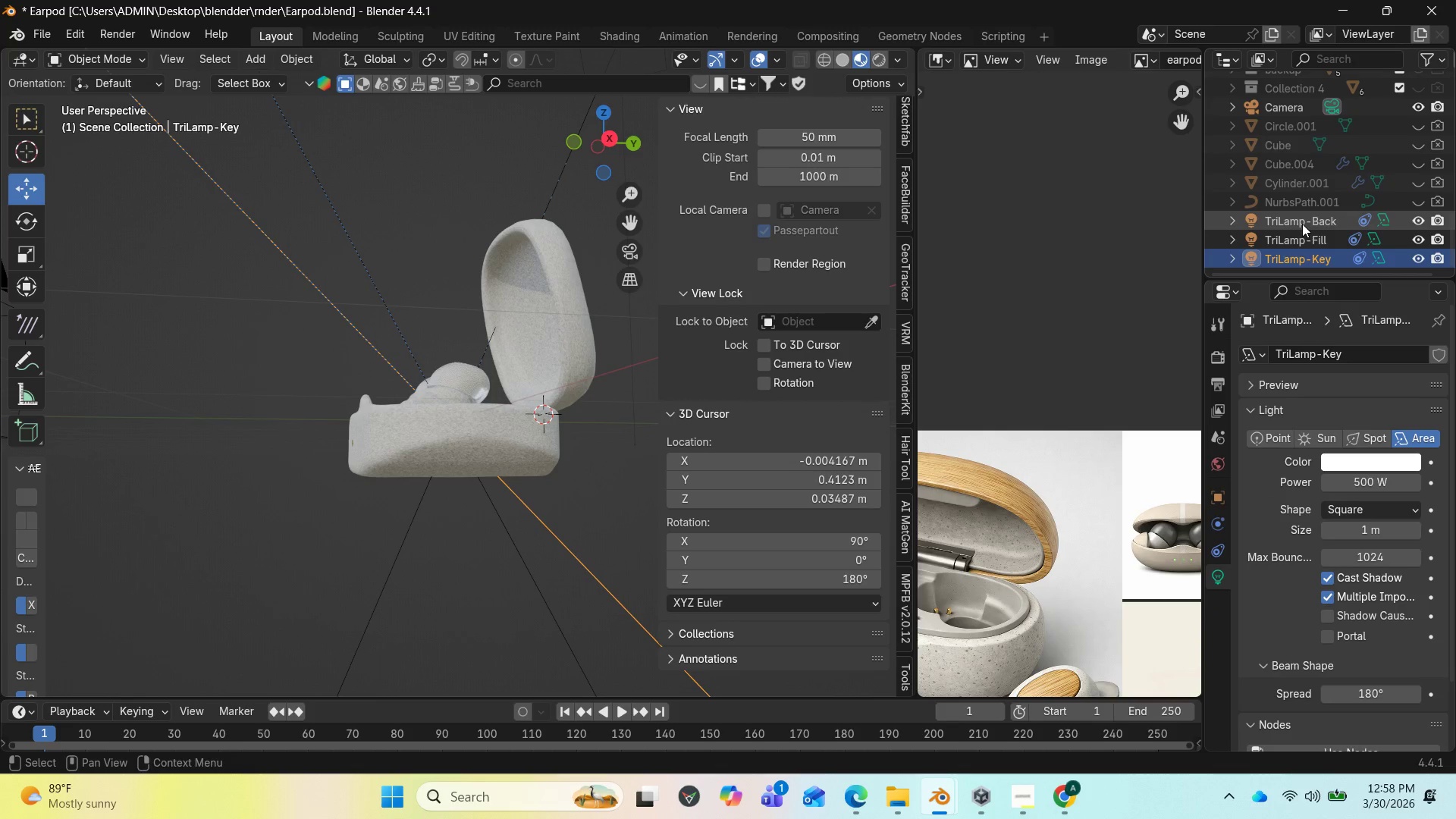 
hold_key(key=ShiftLeft, duration=0.95)
left_click([1302, 224])
 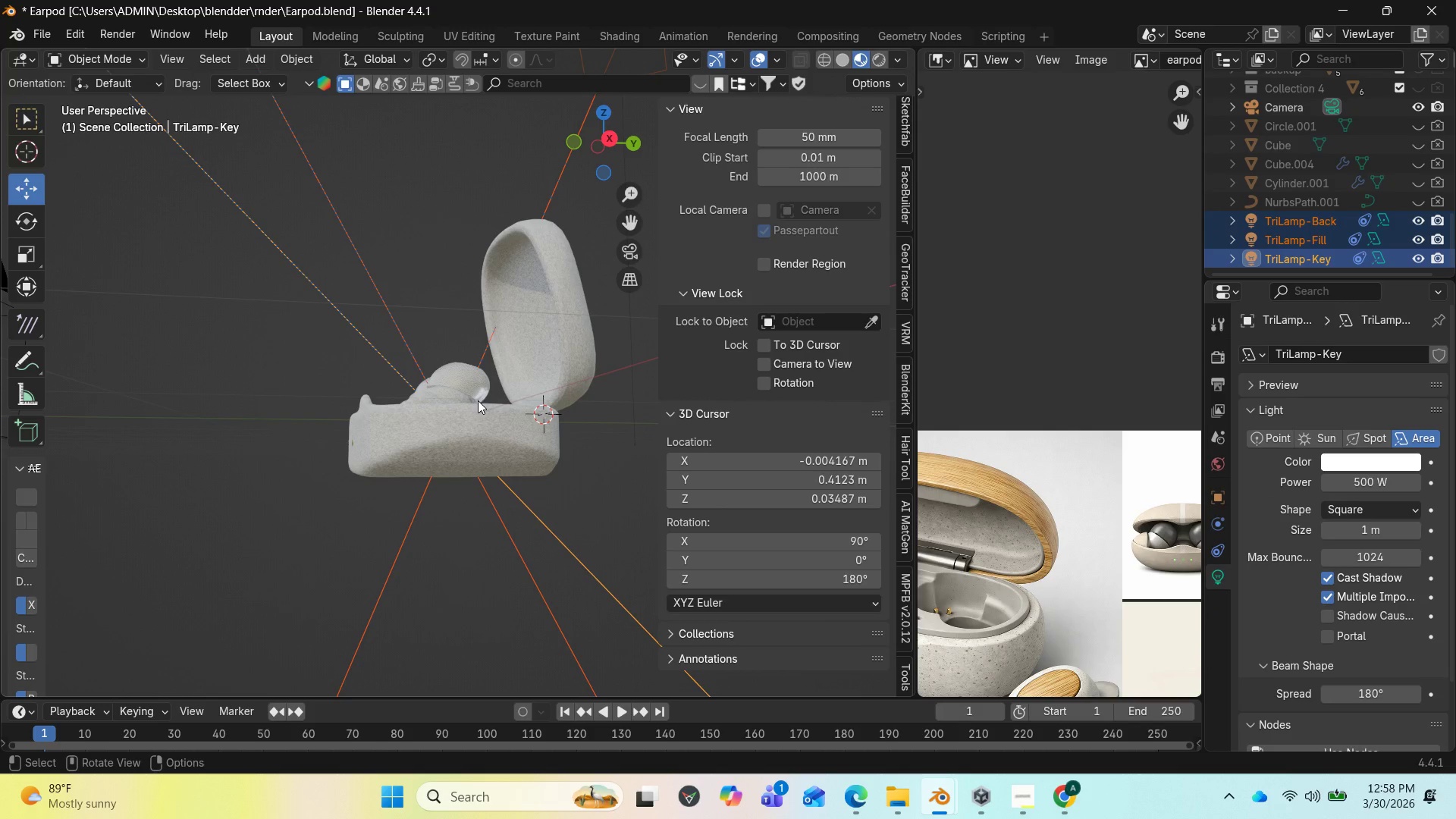 
key(M)
 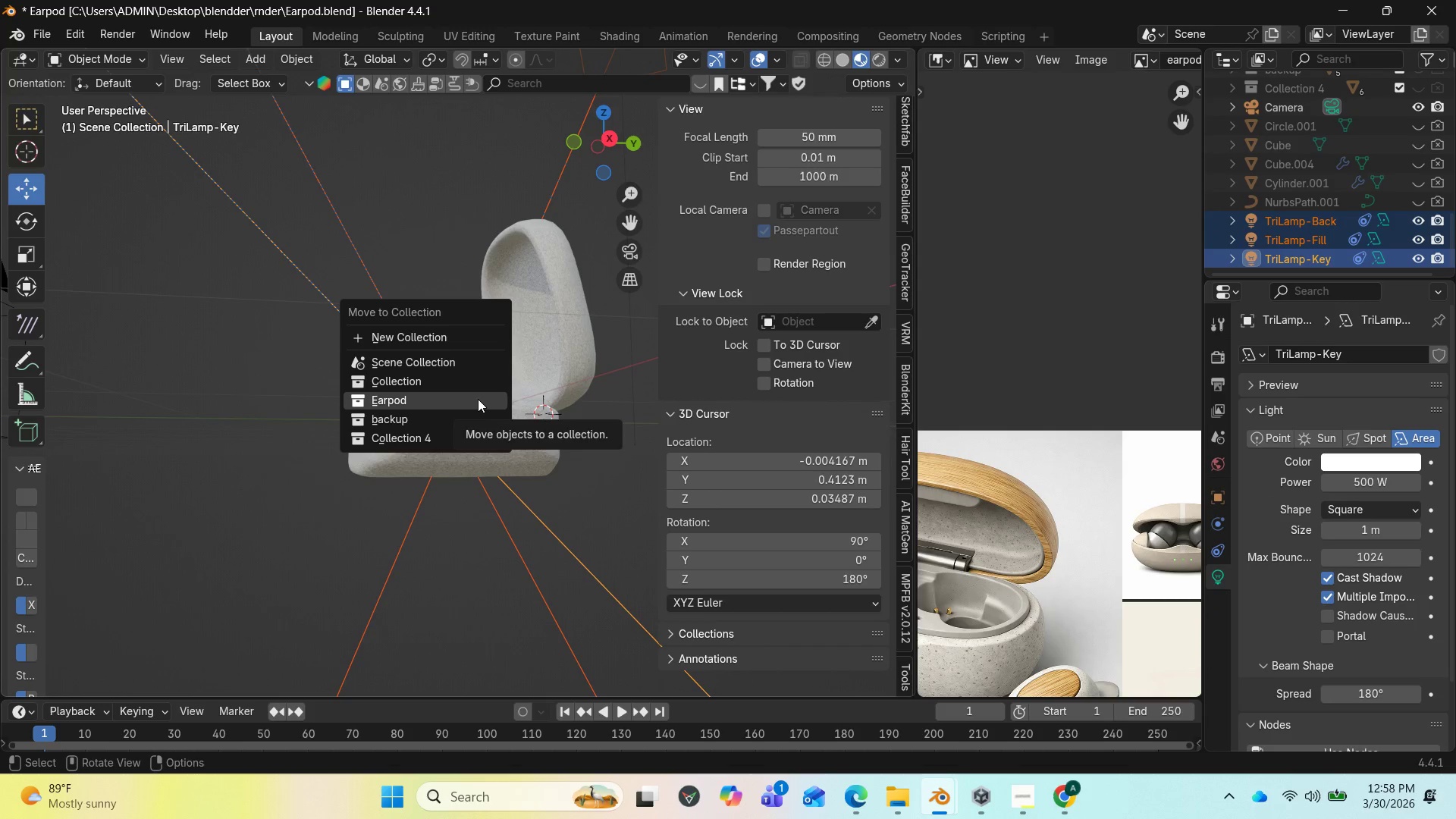 
left_click([478, 399])
 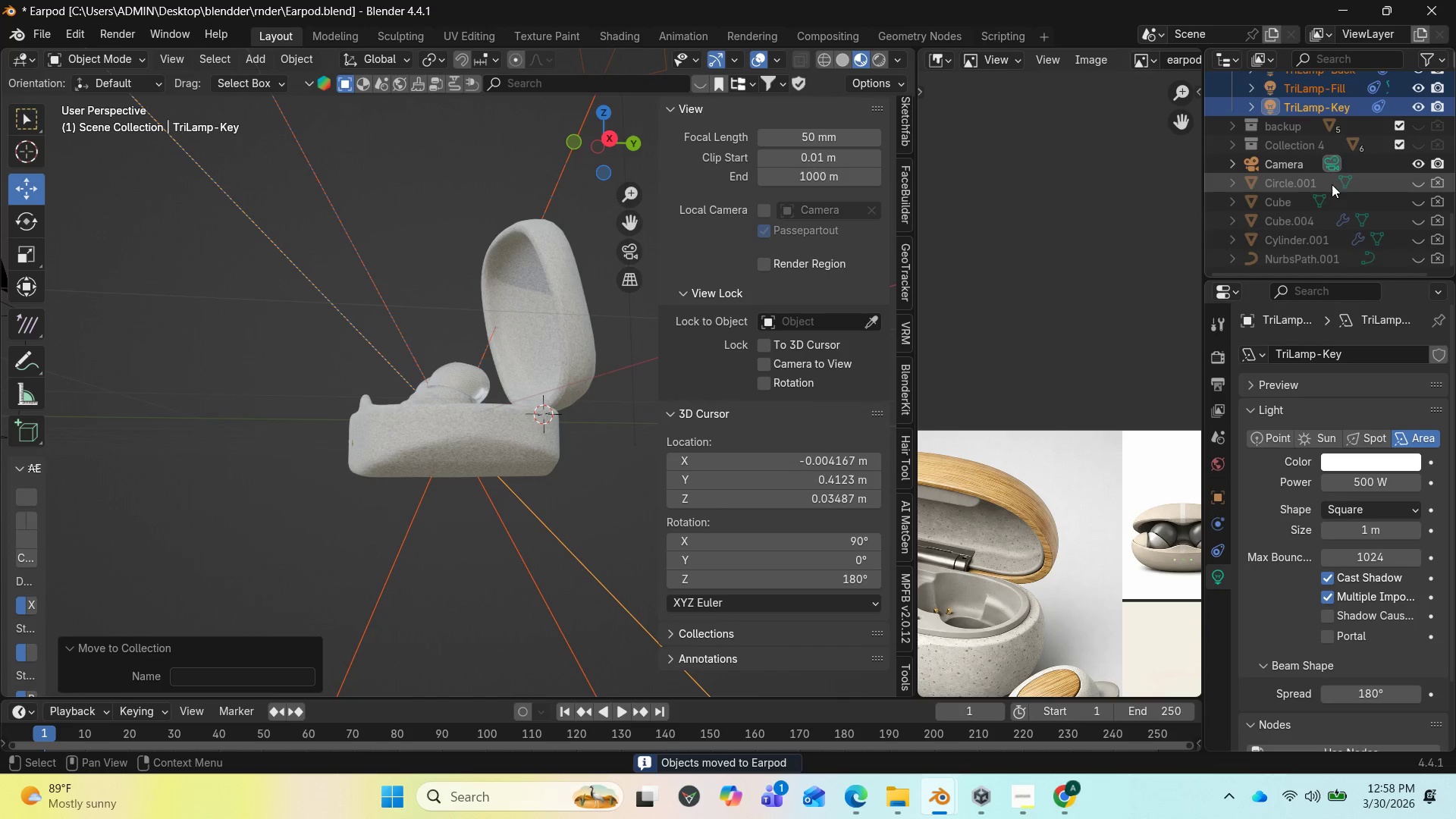 
left_click([1299, 168])
 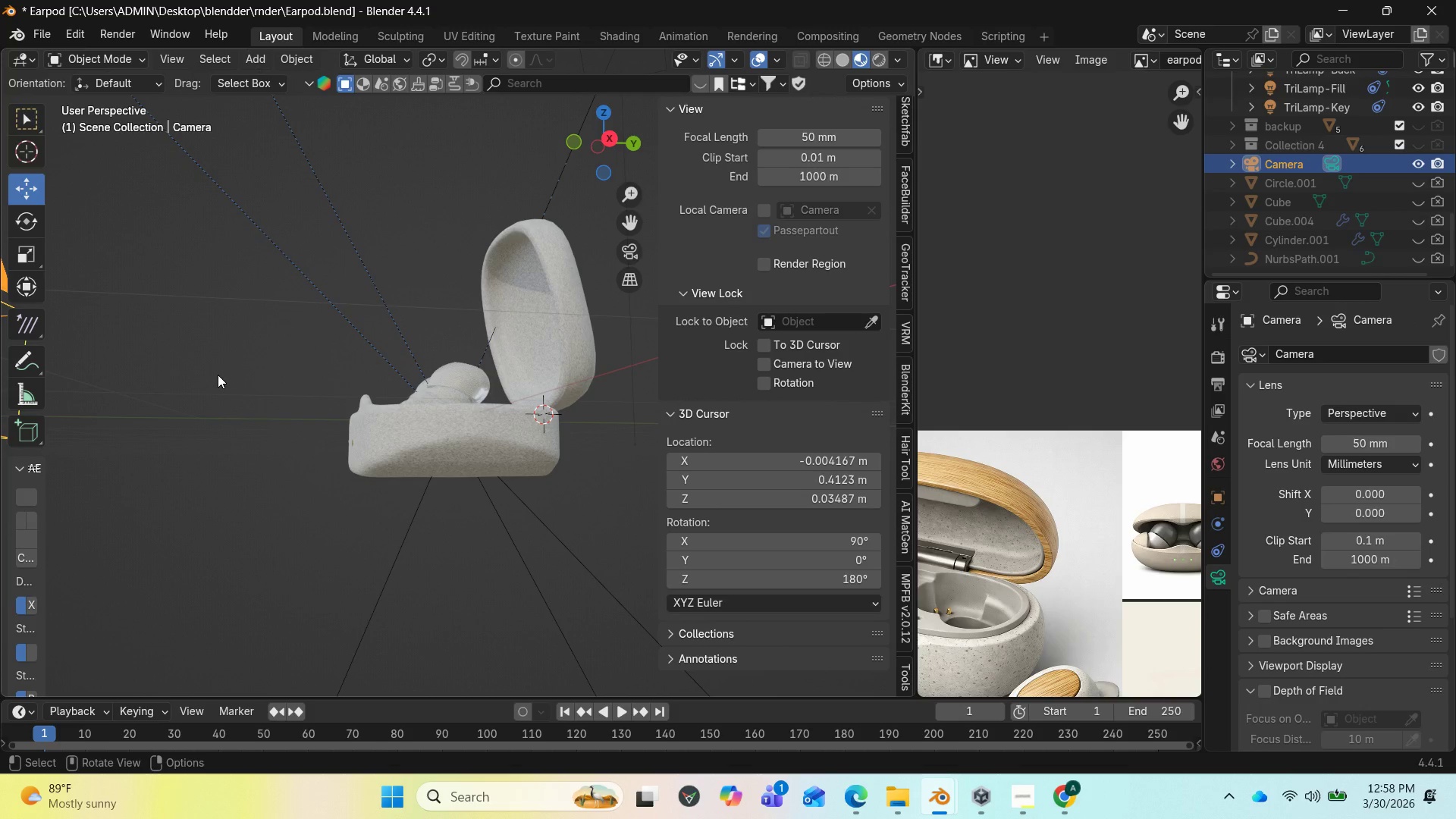 
wait(14.06)
 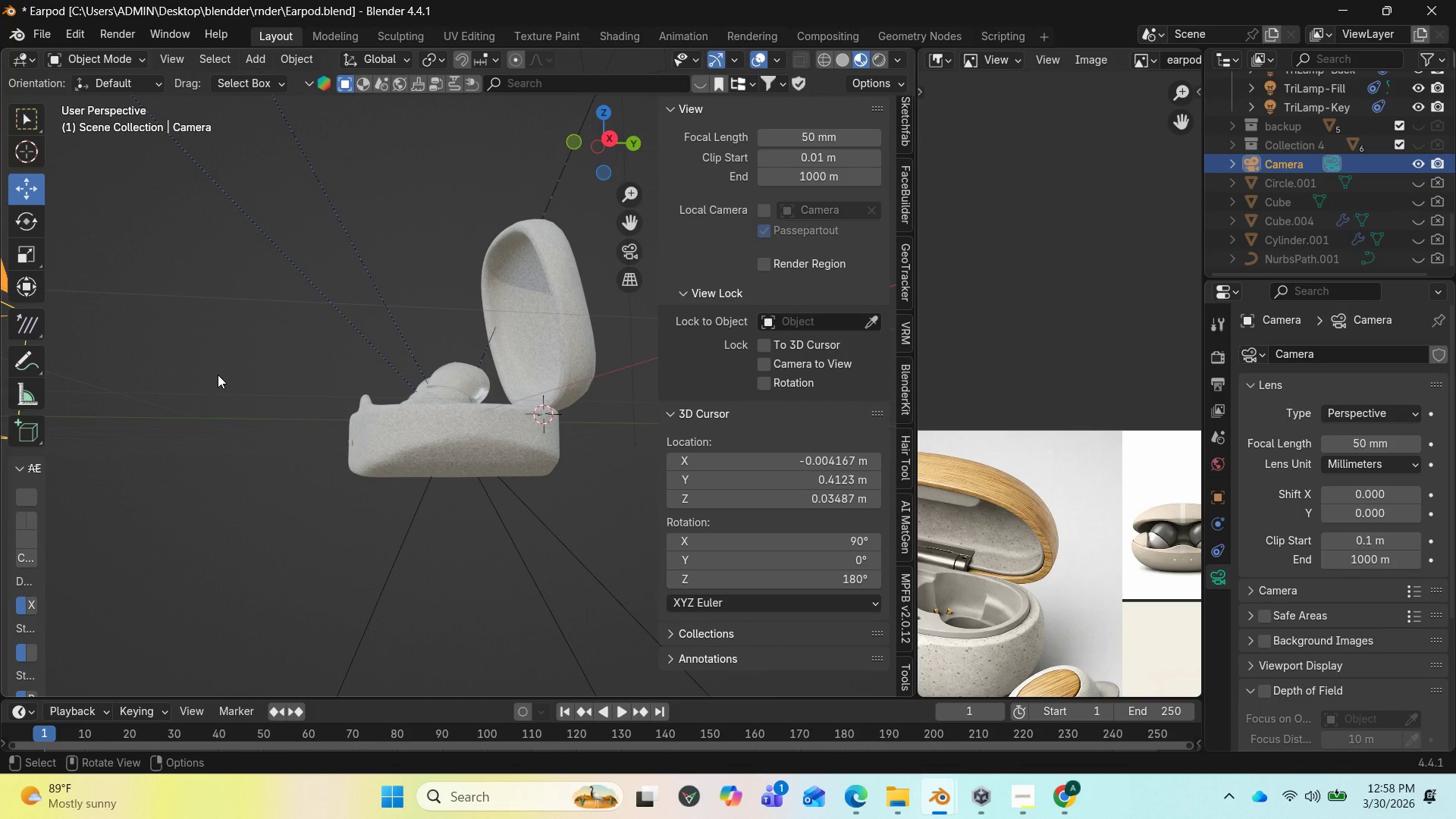 
key(M)
 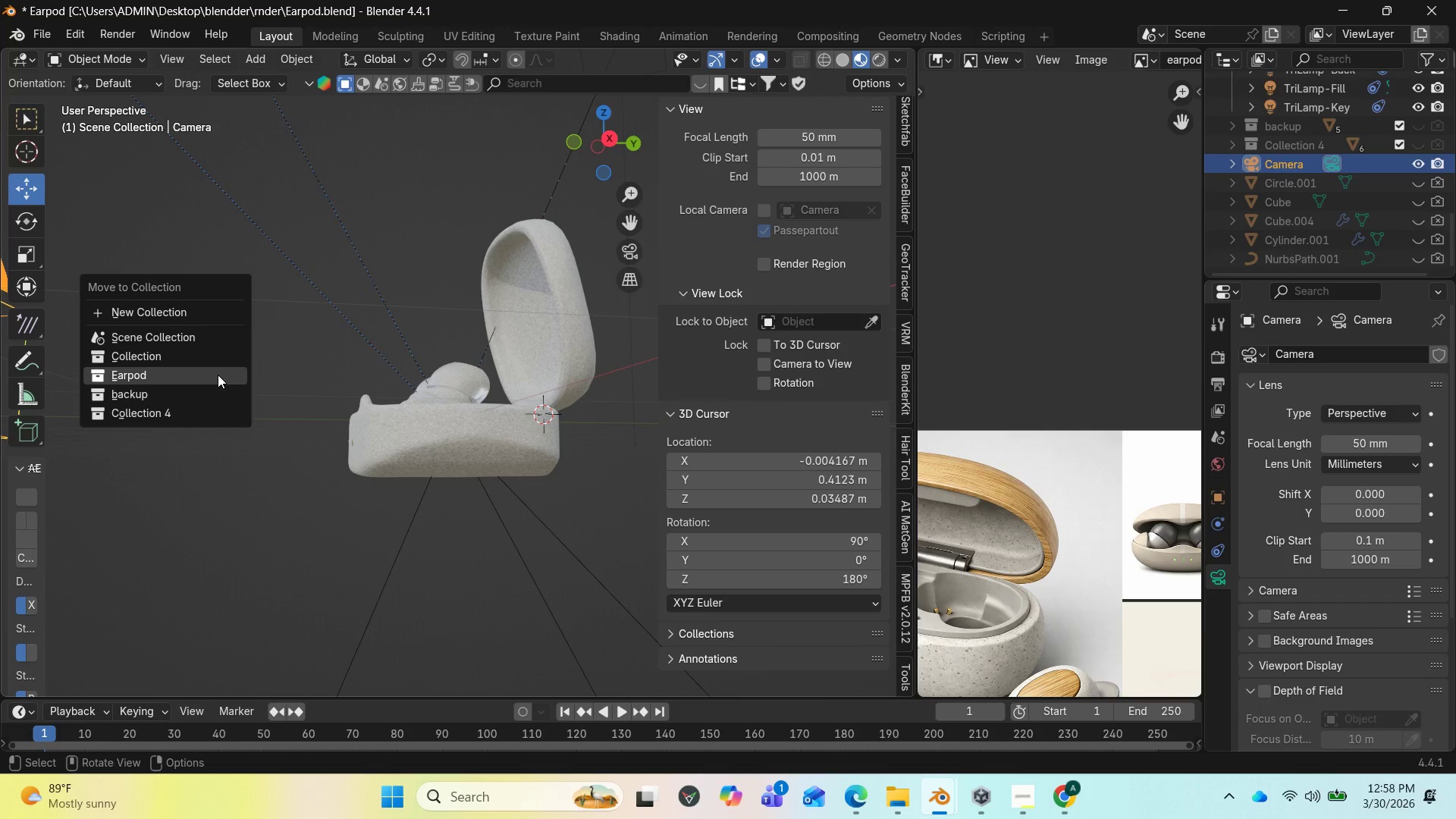 
left_click([218, 375])
 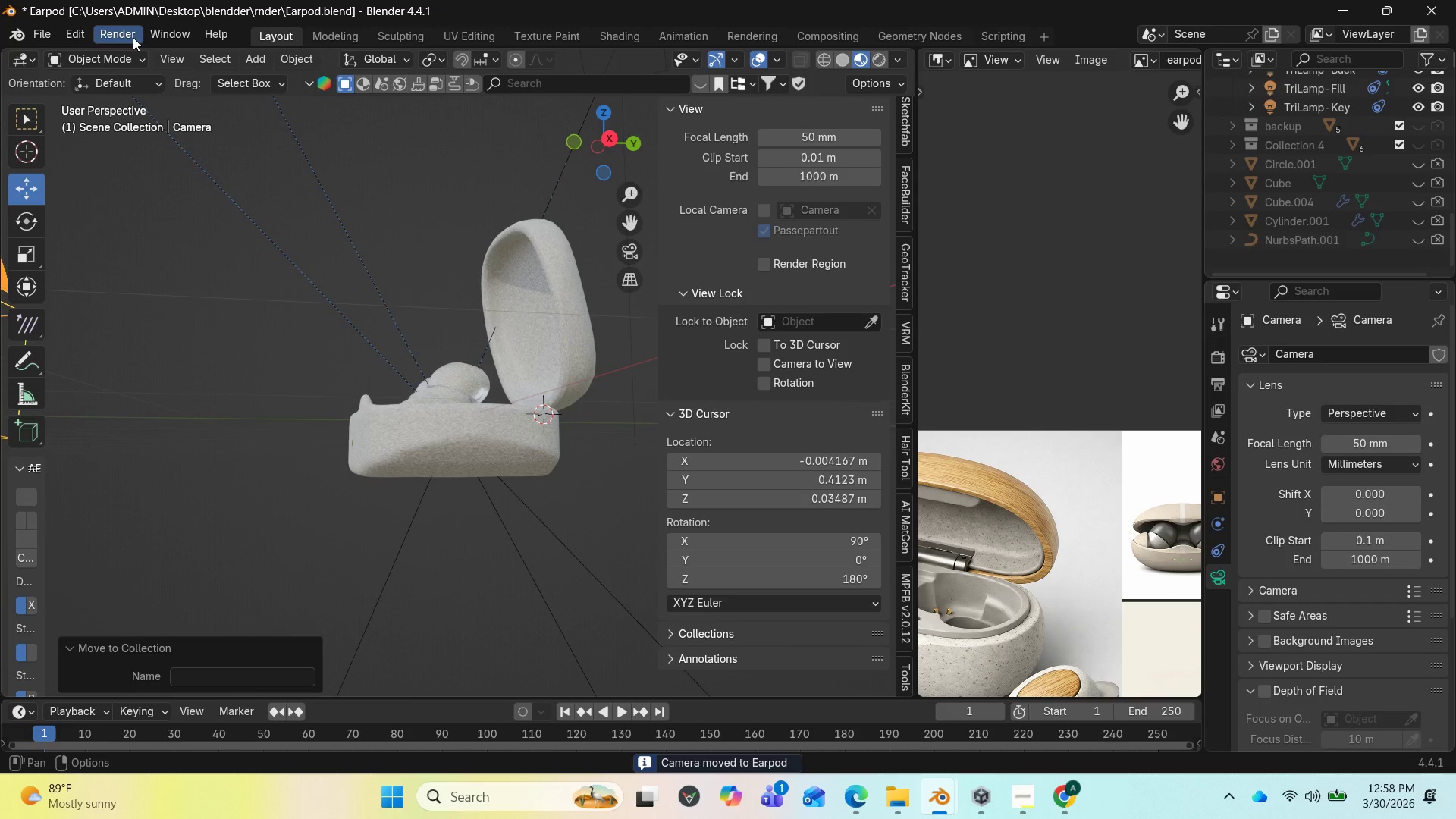 
wait(5.14)
 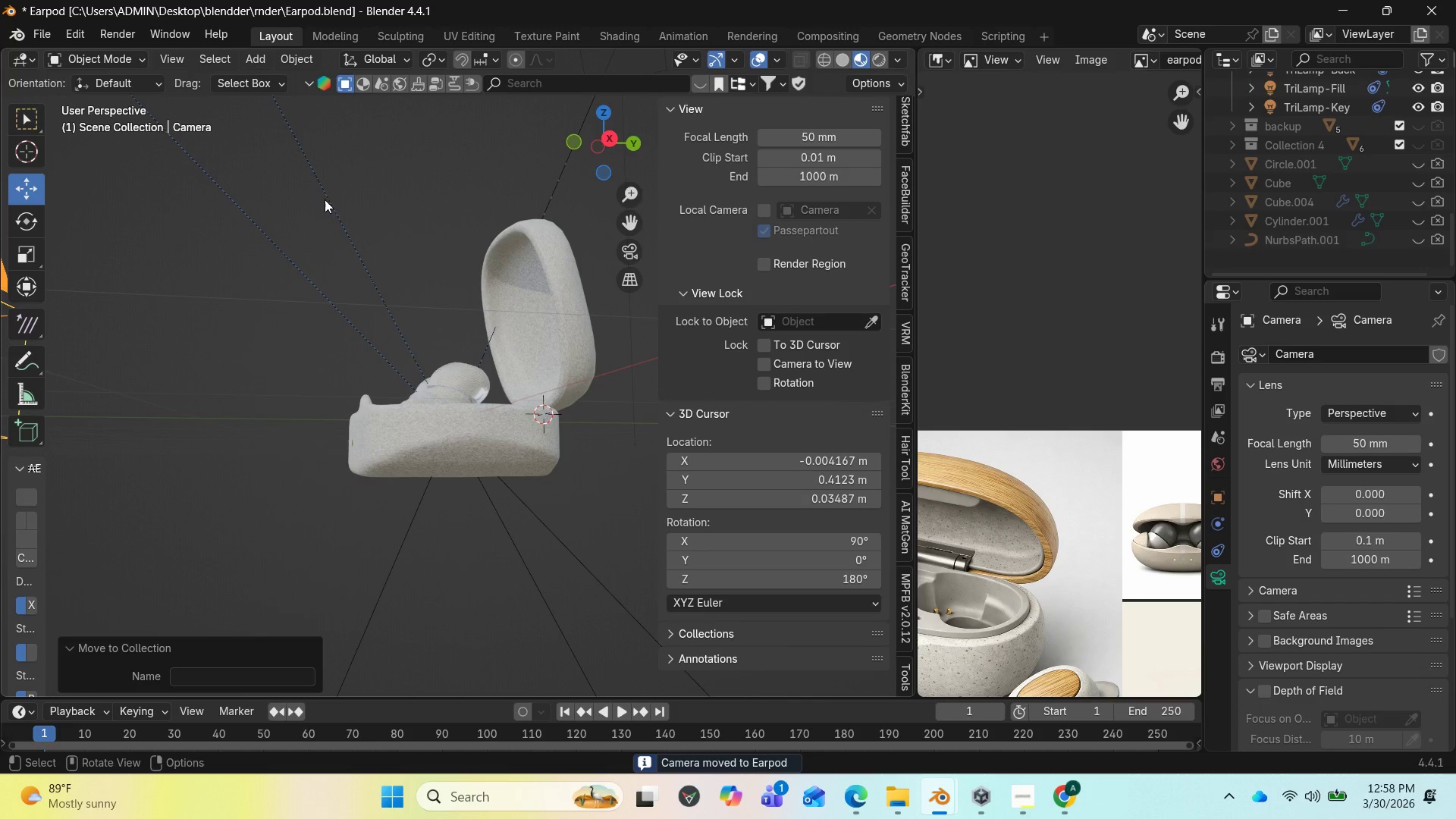 
scroll: coordinate [1307, 202], scroll_direction: up, amount: 19.0
 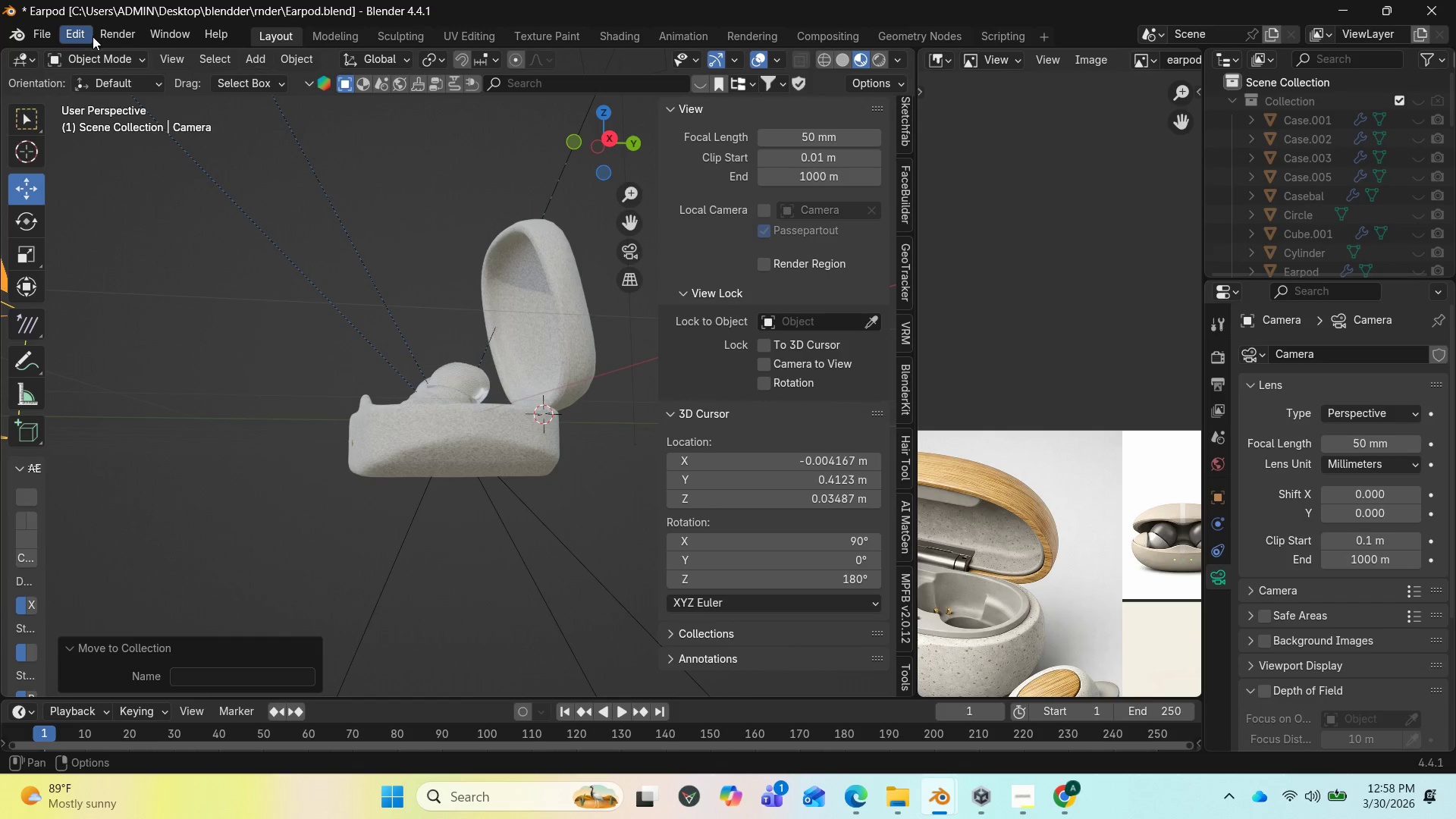 
left_click([86, 33])
 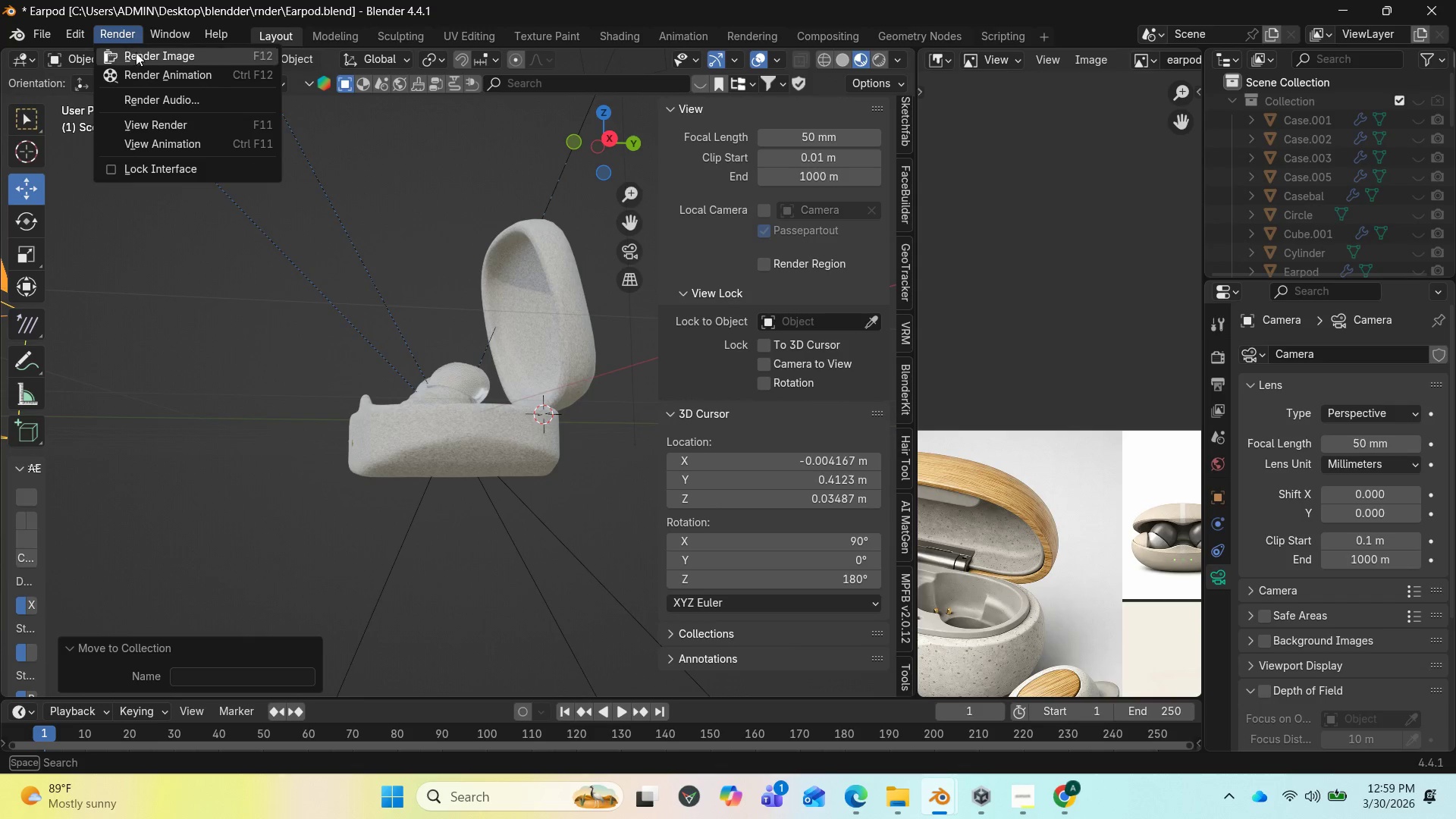 
left_click([138, 54])
 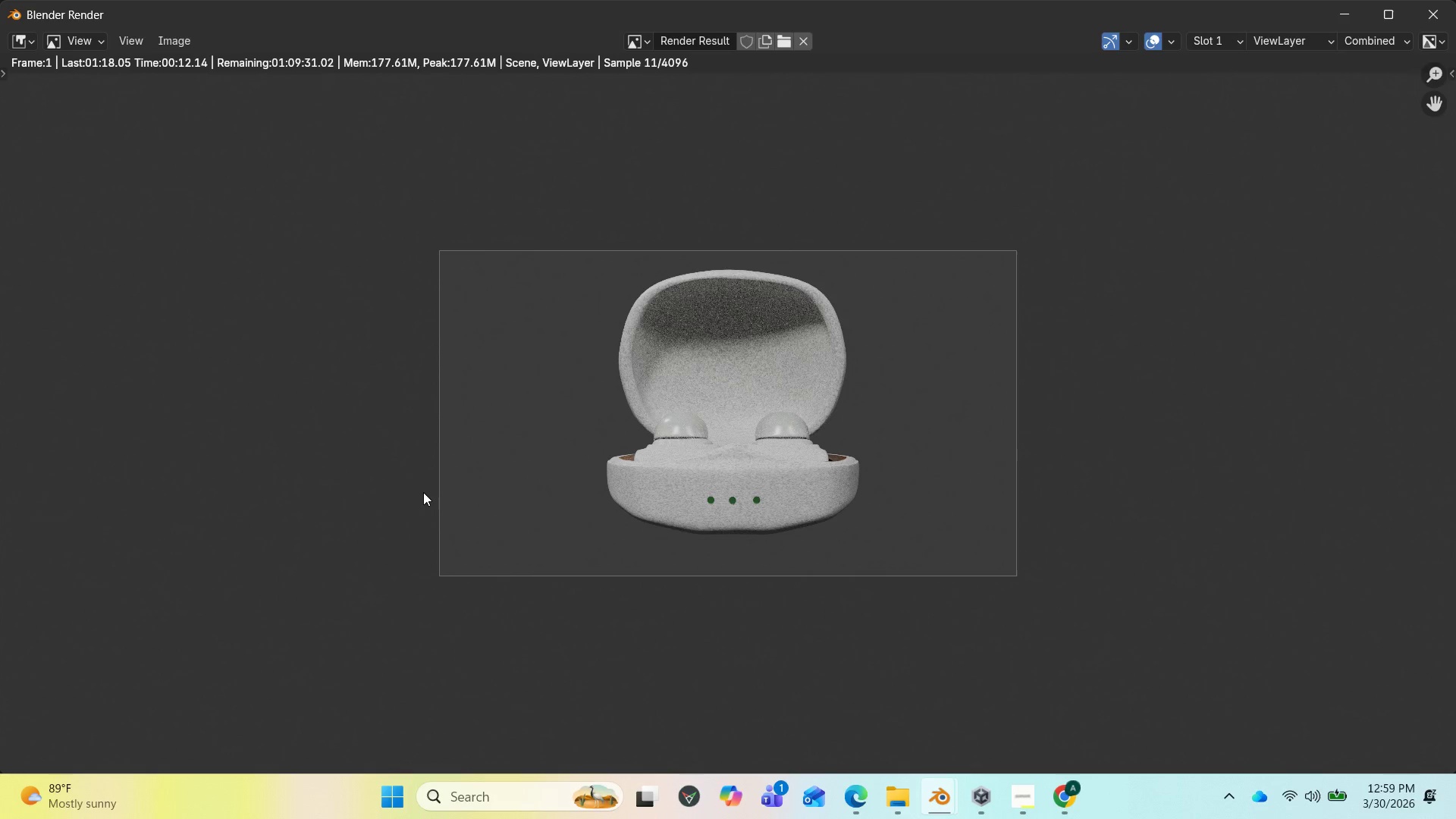 
wait(20.33)
 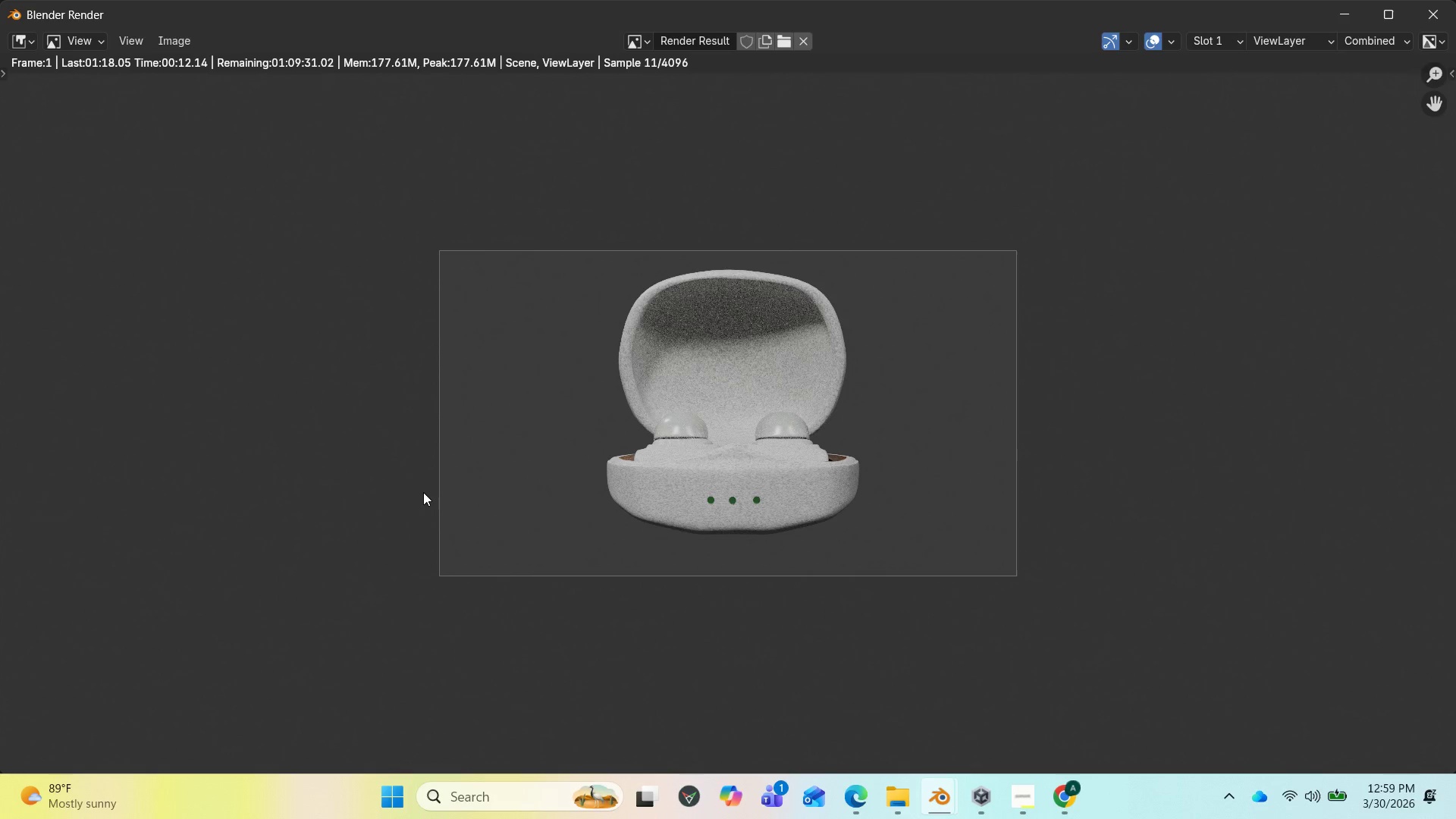 
left_click([1015, 788])